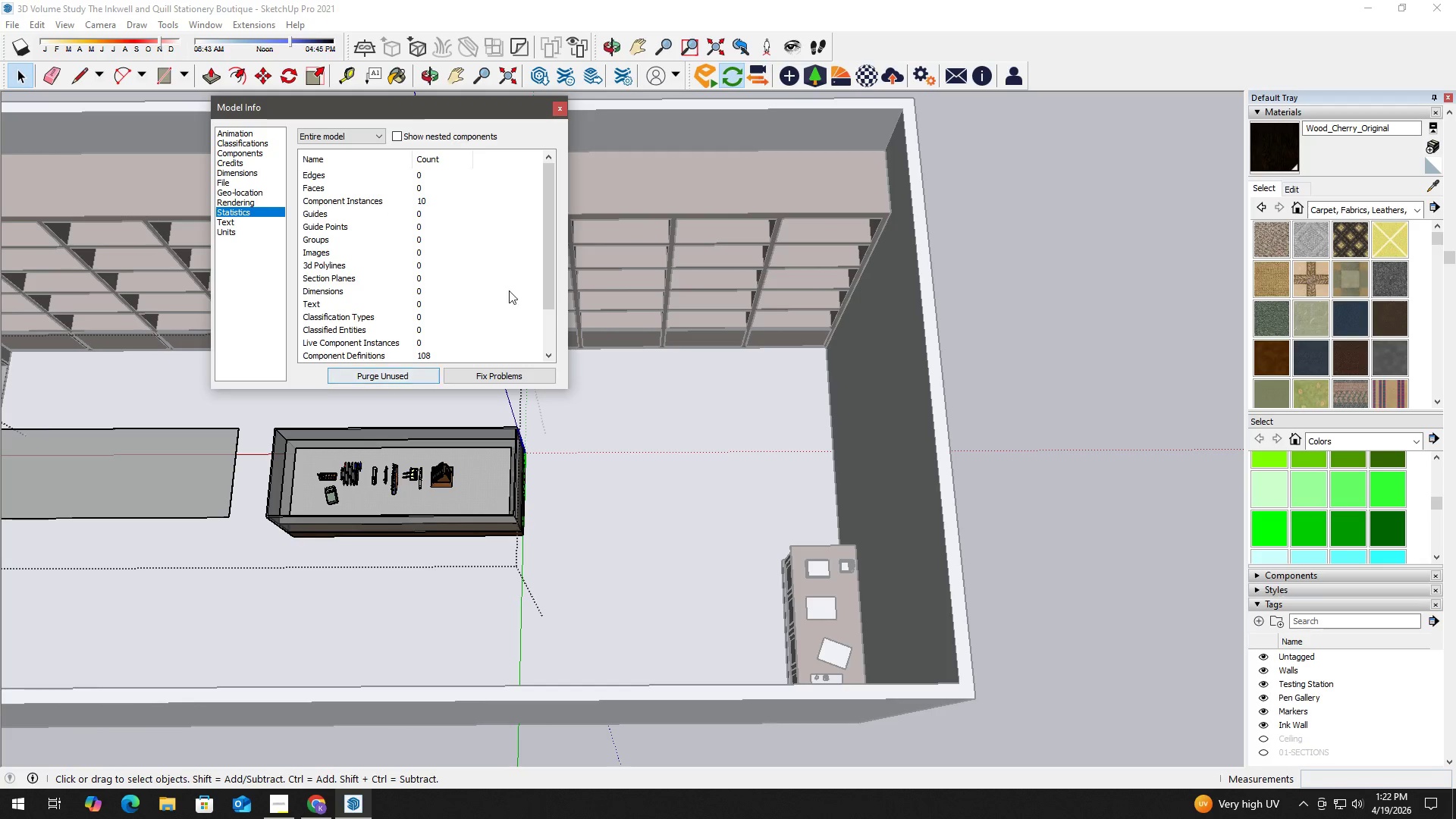 
left_click_drag(start_coordinate=[554, 253], to_coordinate=[547, 350])
 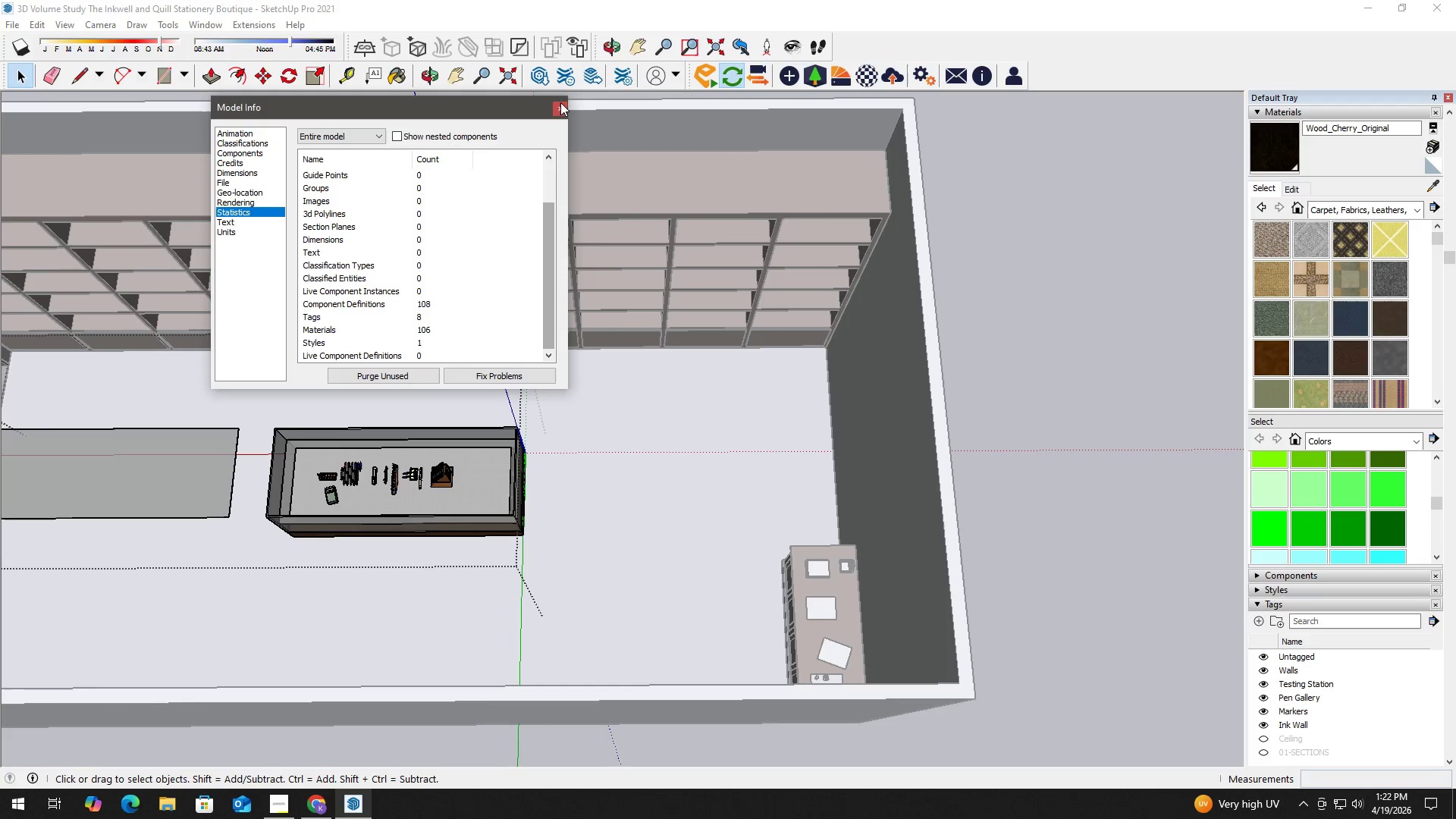 
left_click([557, 100])
 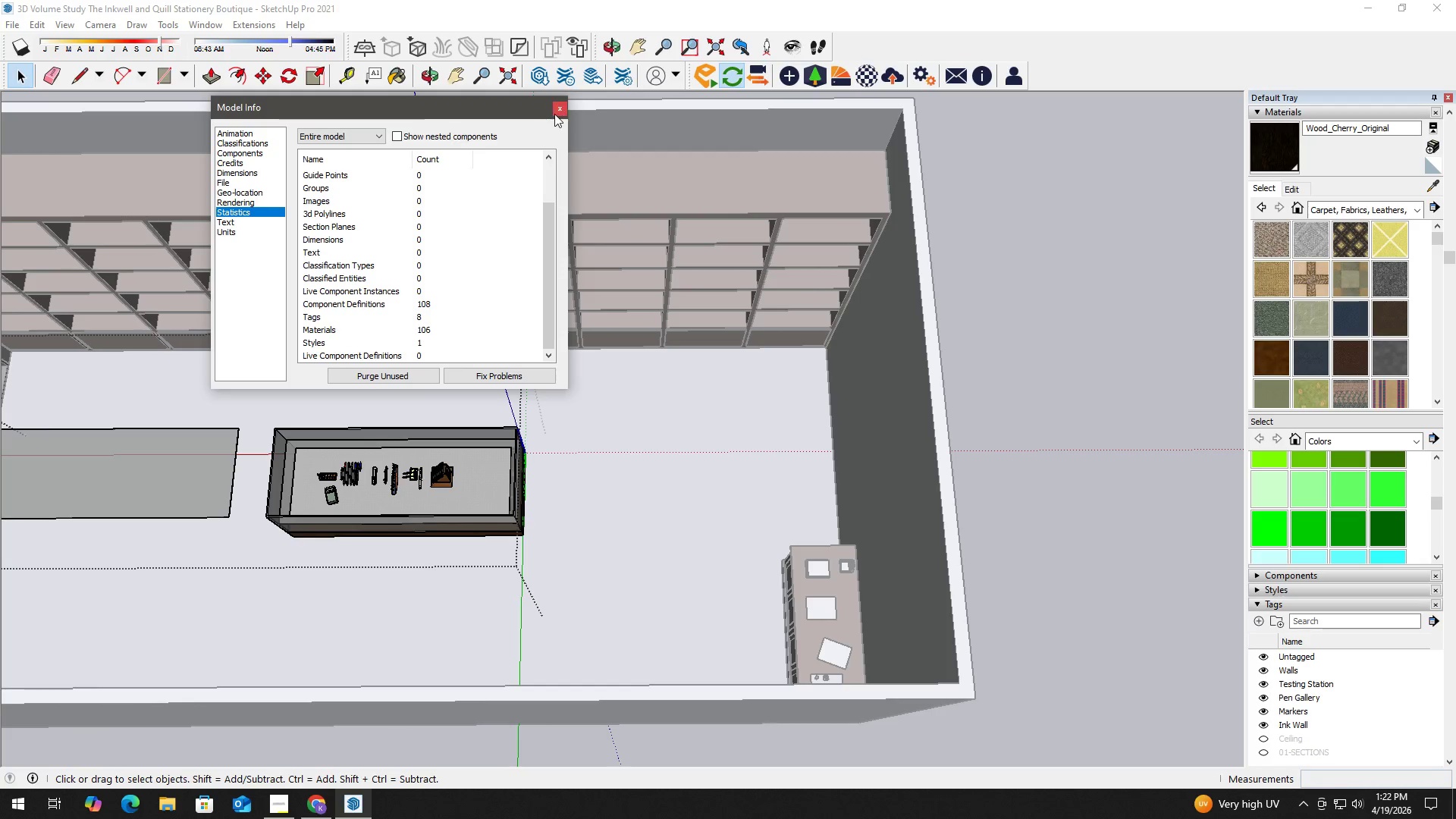 
left_click([555, 113])
 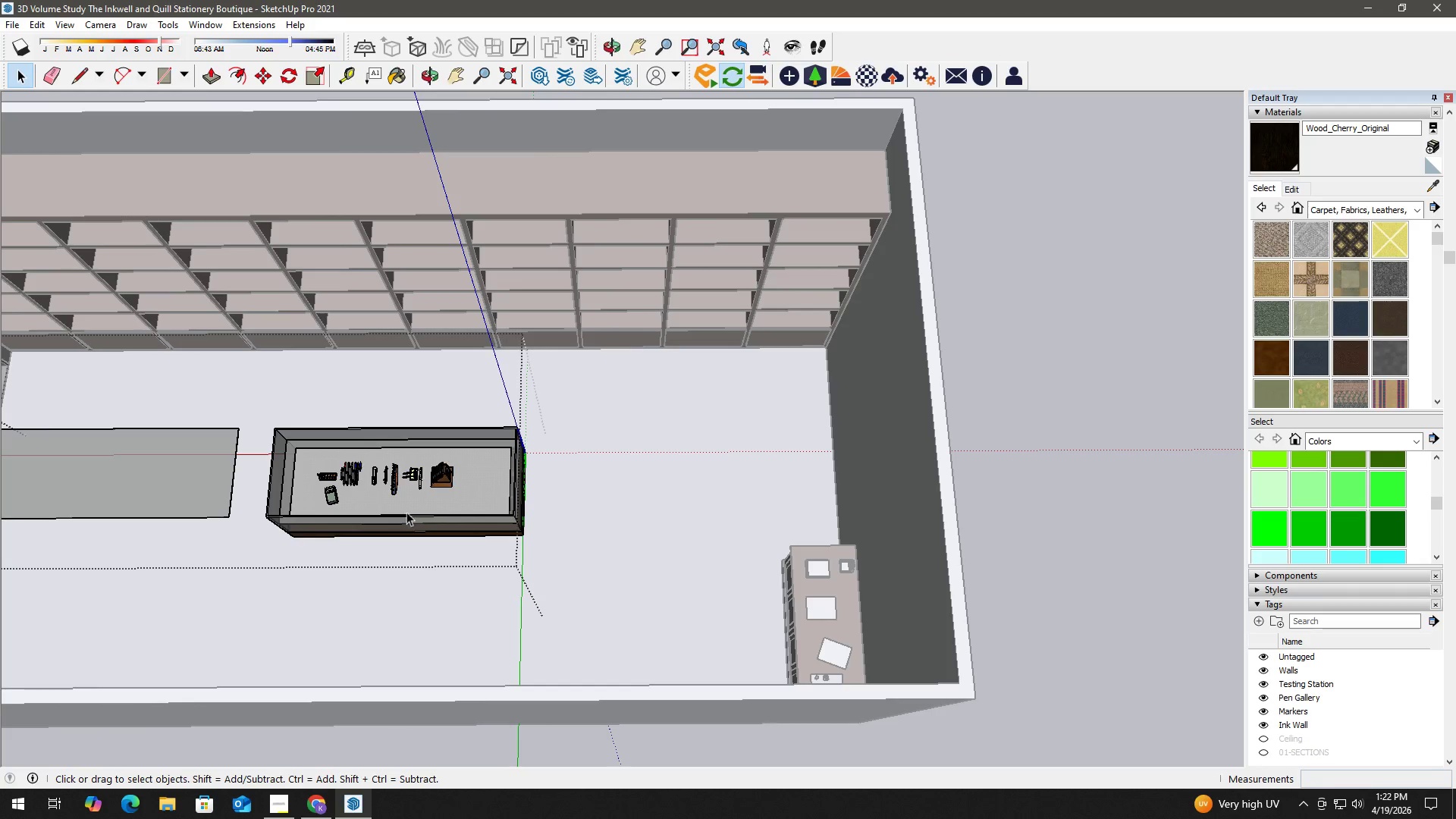 
scroll: coordinate [388, 494], scroll_direction: up, amount: 8.0
 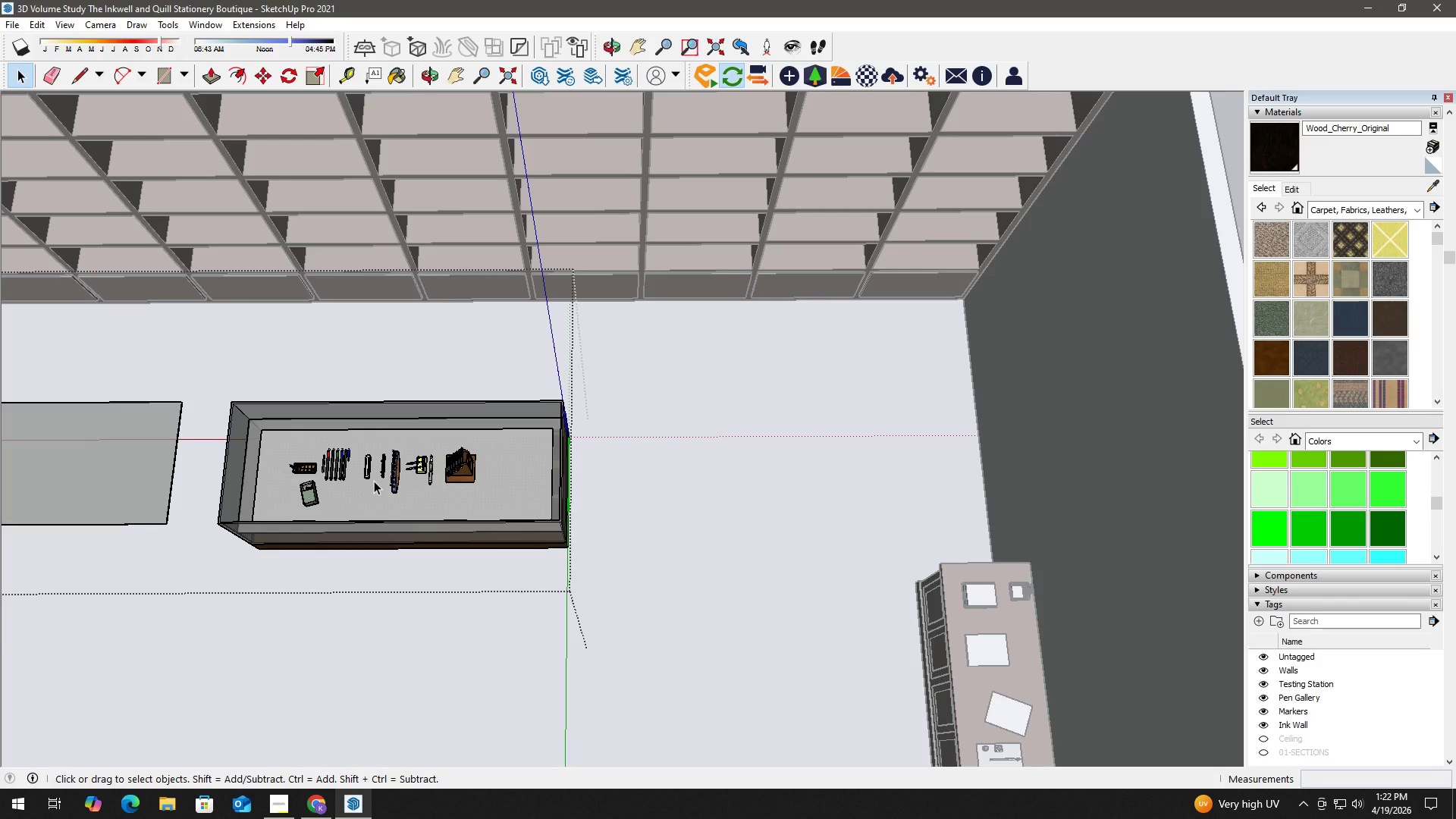 
wait(42.24)
 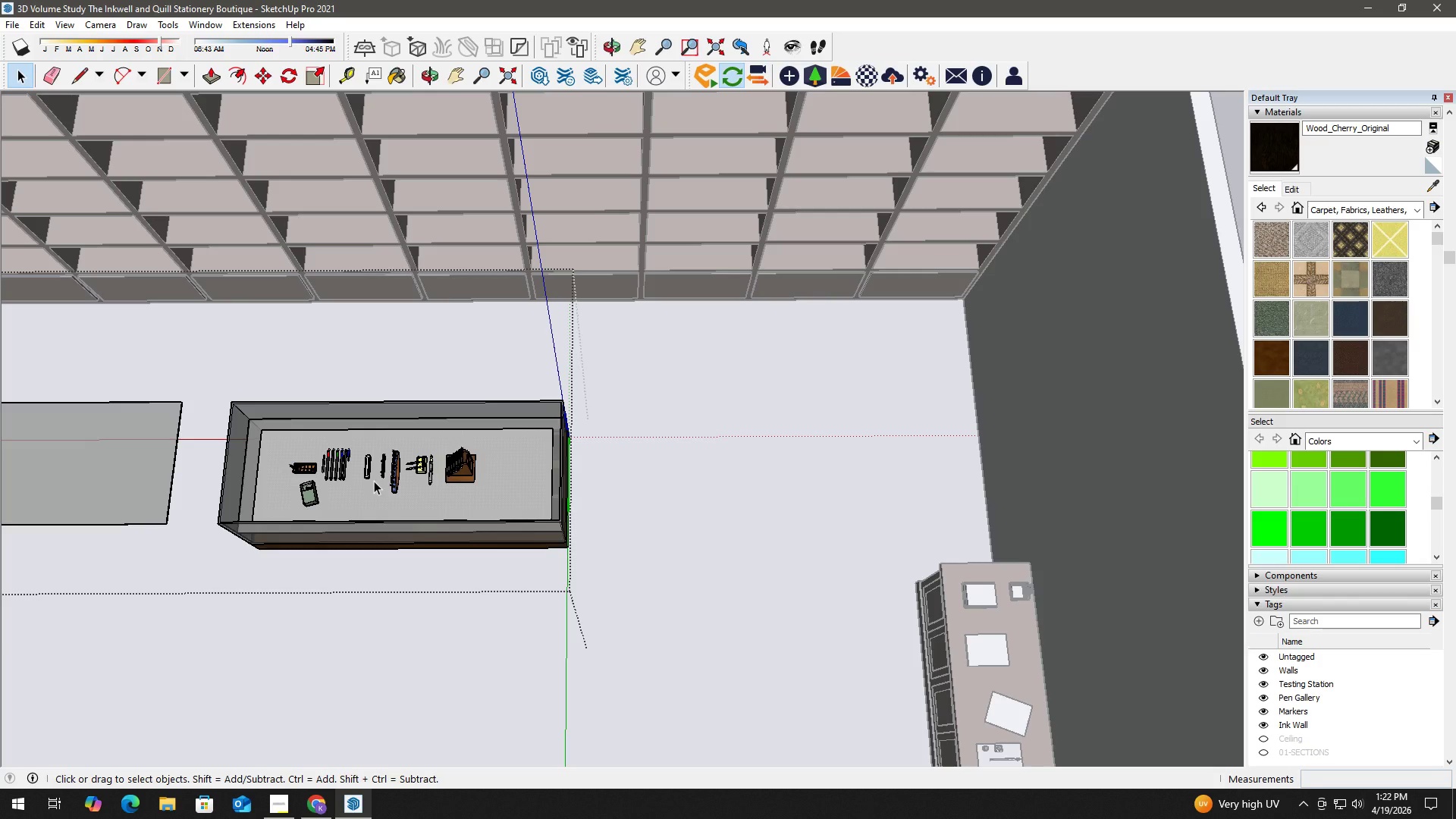 
scroll: coordinate [343, 469], scroll_direction: up, amount: 22.0
 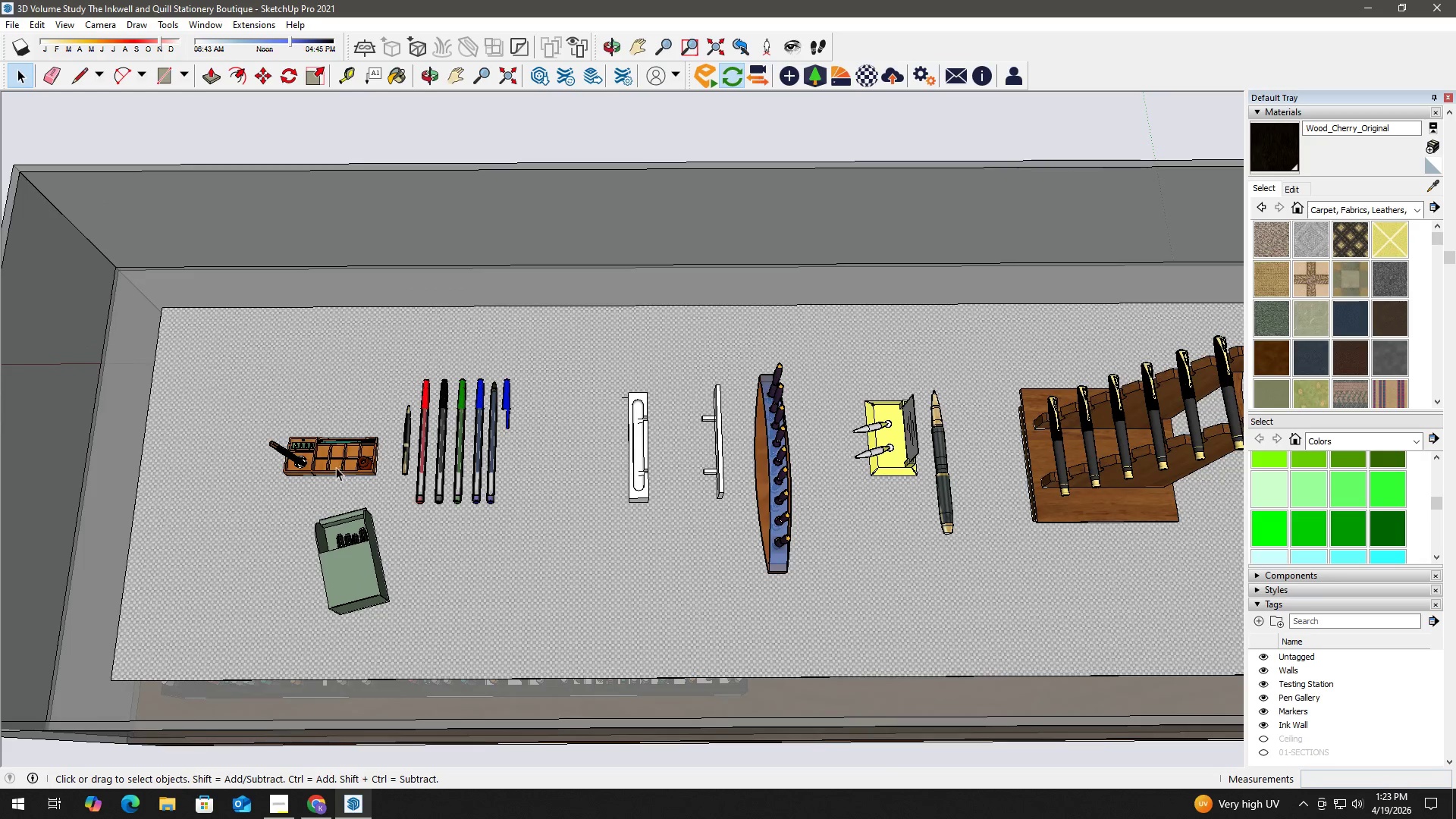 
left_click([356, 461])
 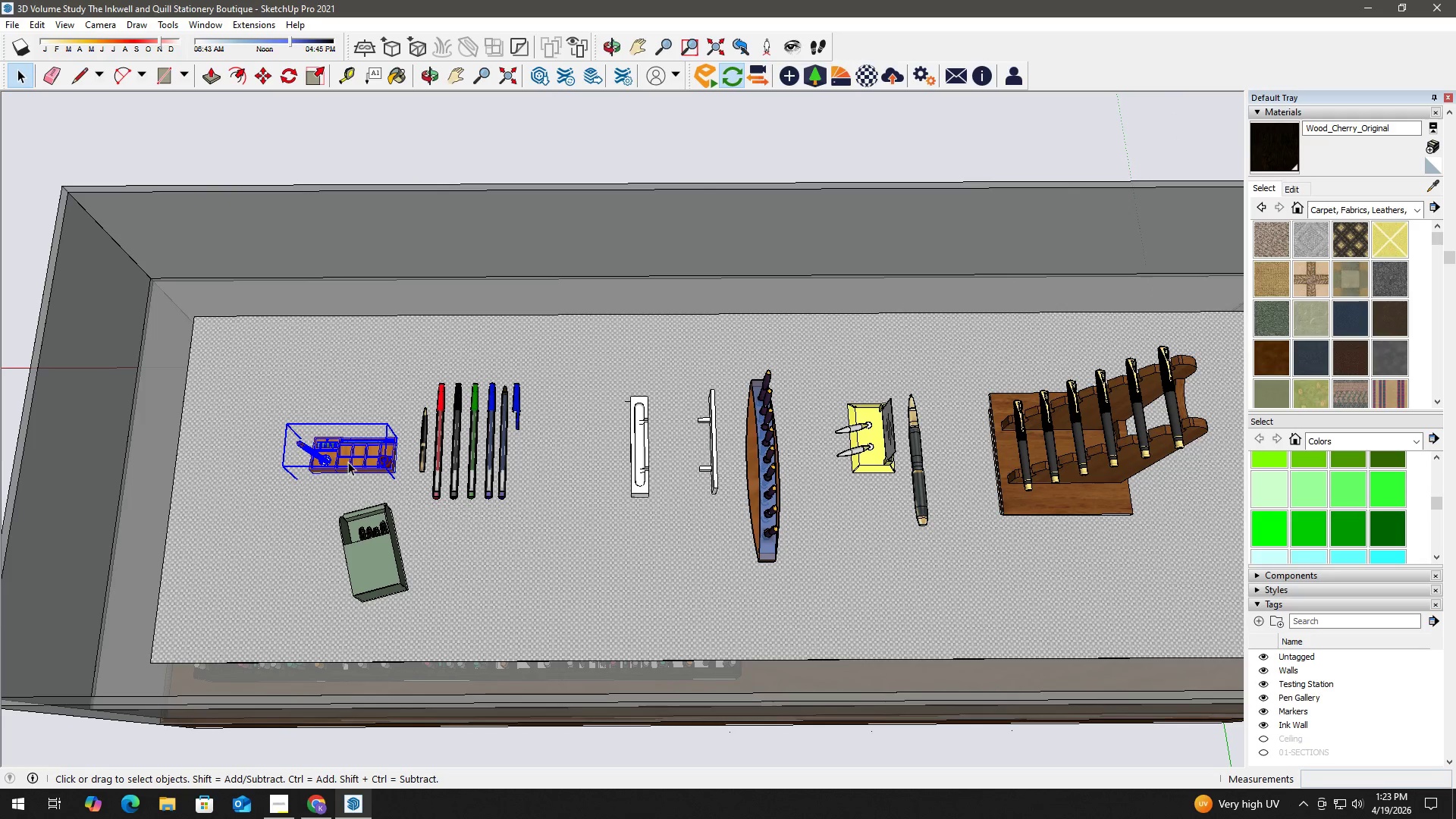 
scroll: coordinate [408, 460], scroll_direction: down, amount: 3.0
 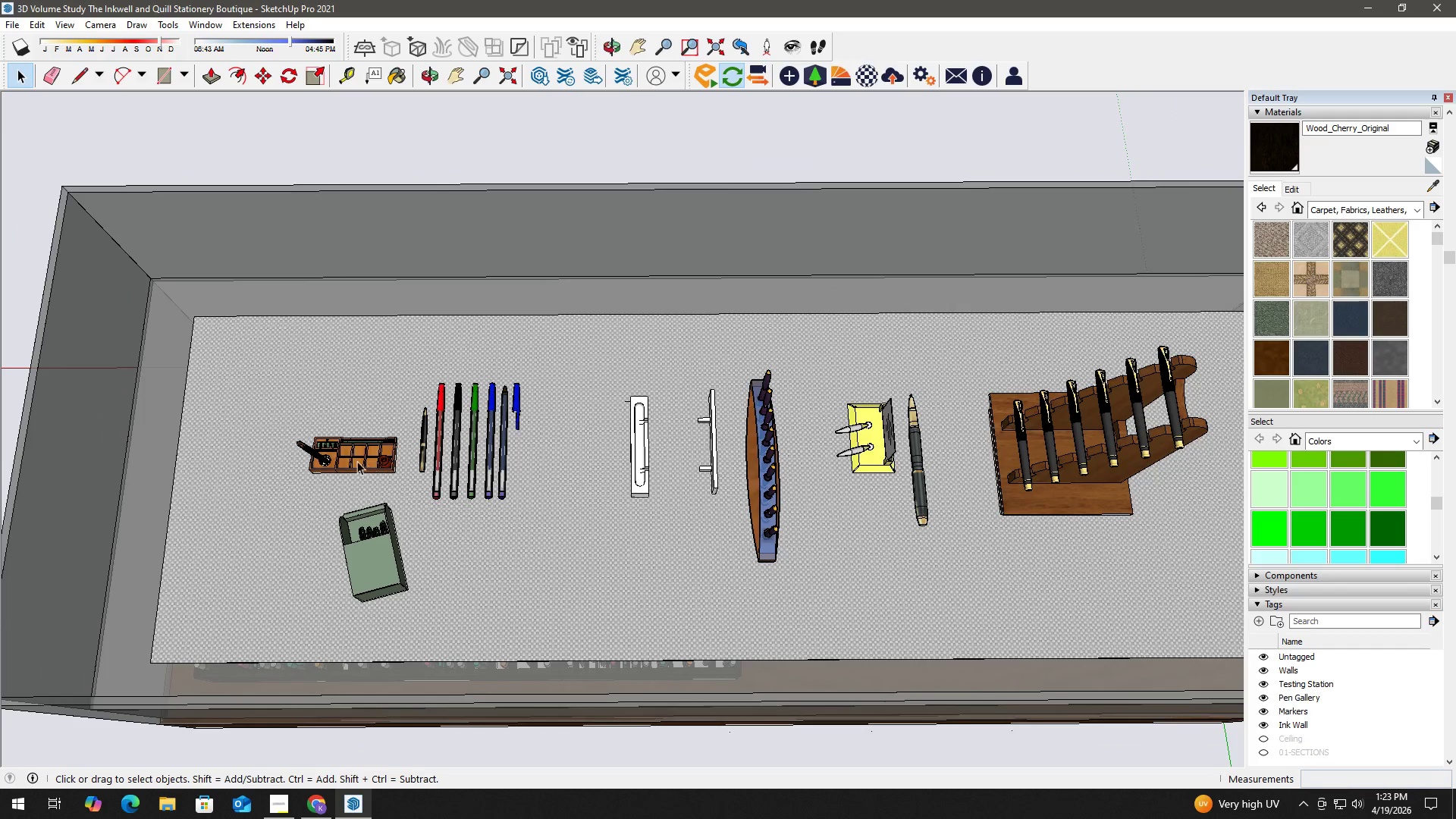 
key(M)
 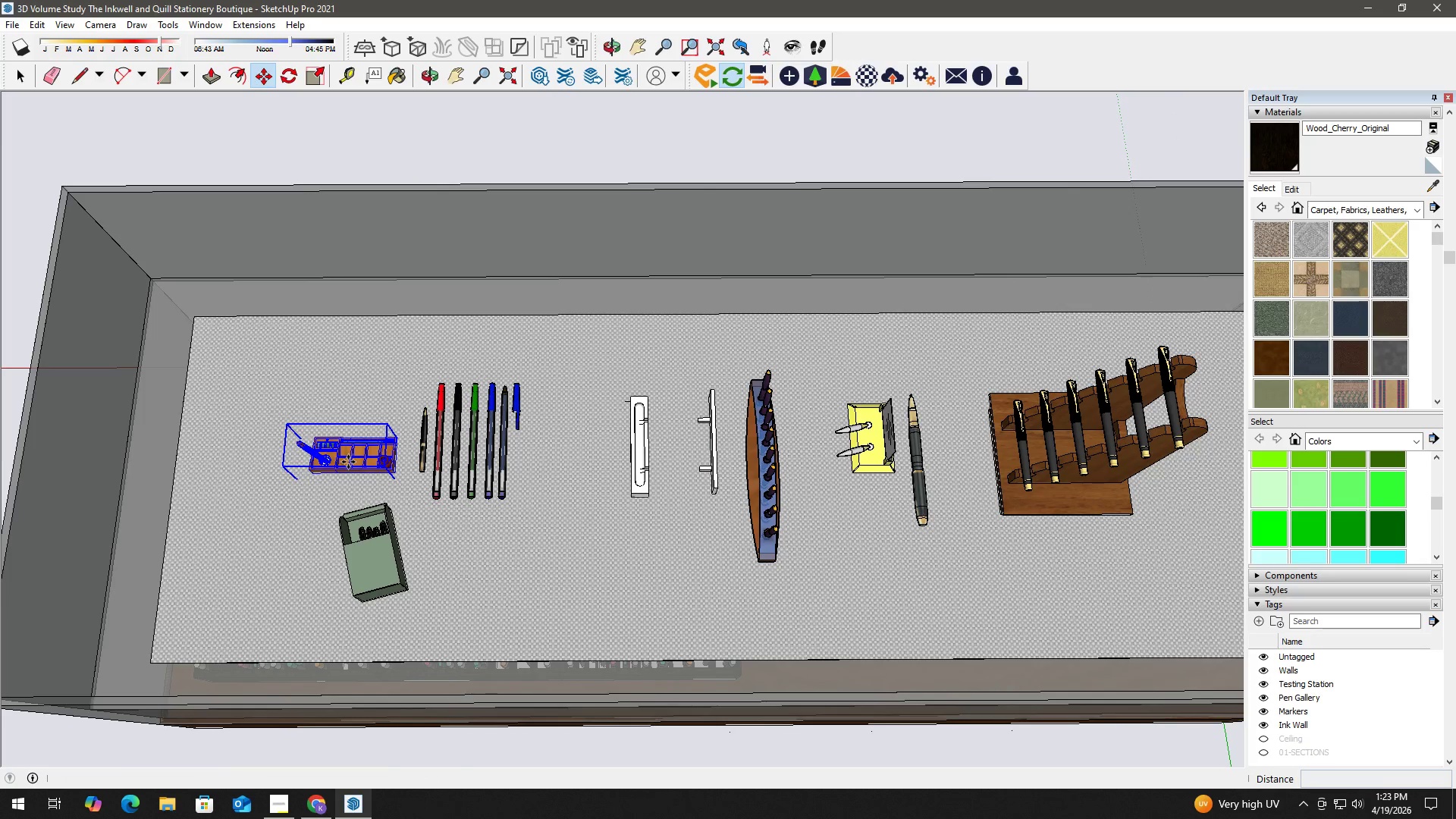 
left_click([348, 462])
 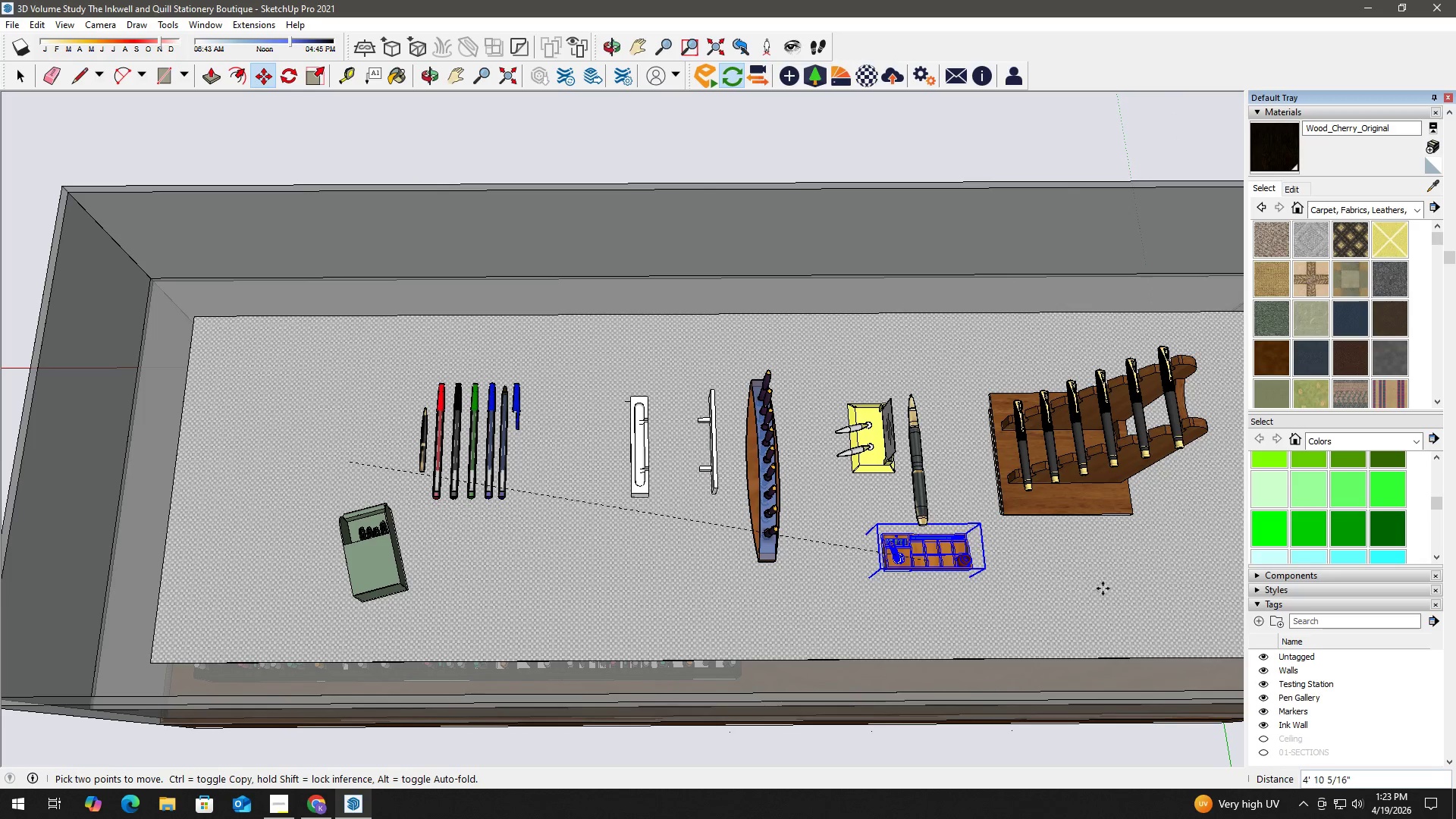 
left_click([1116, 585])
 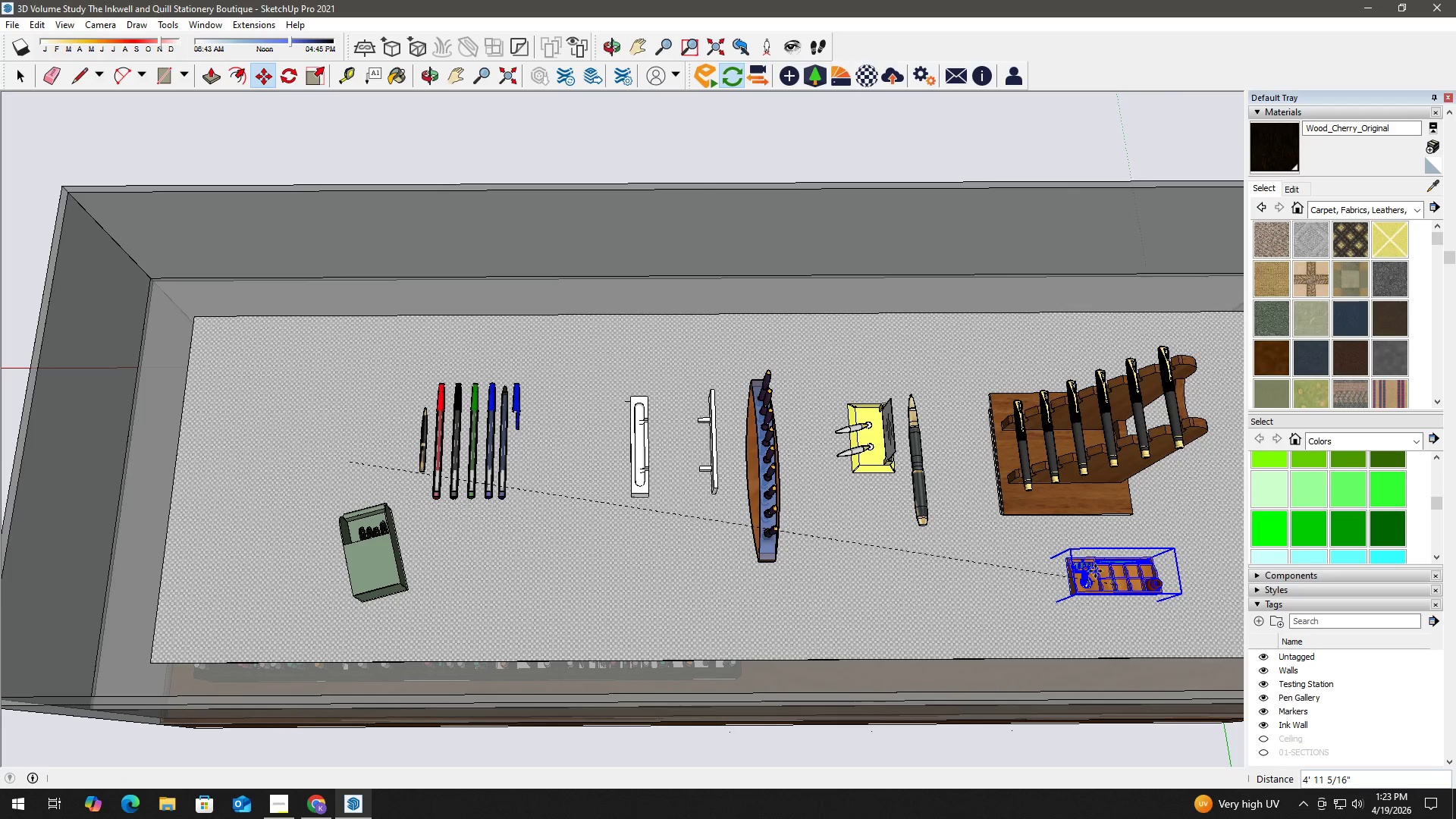 
key(Space)
 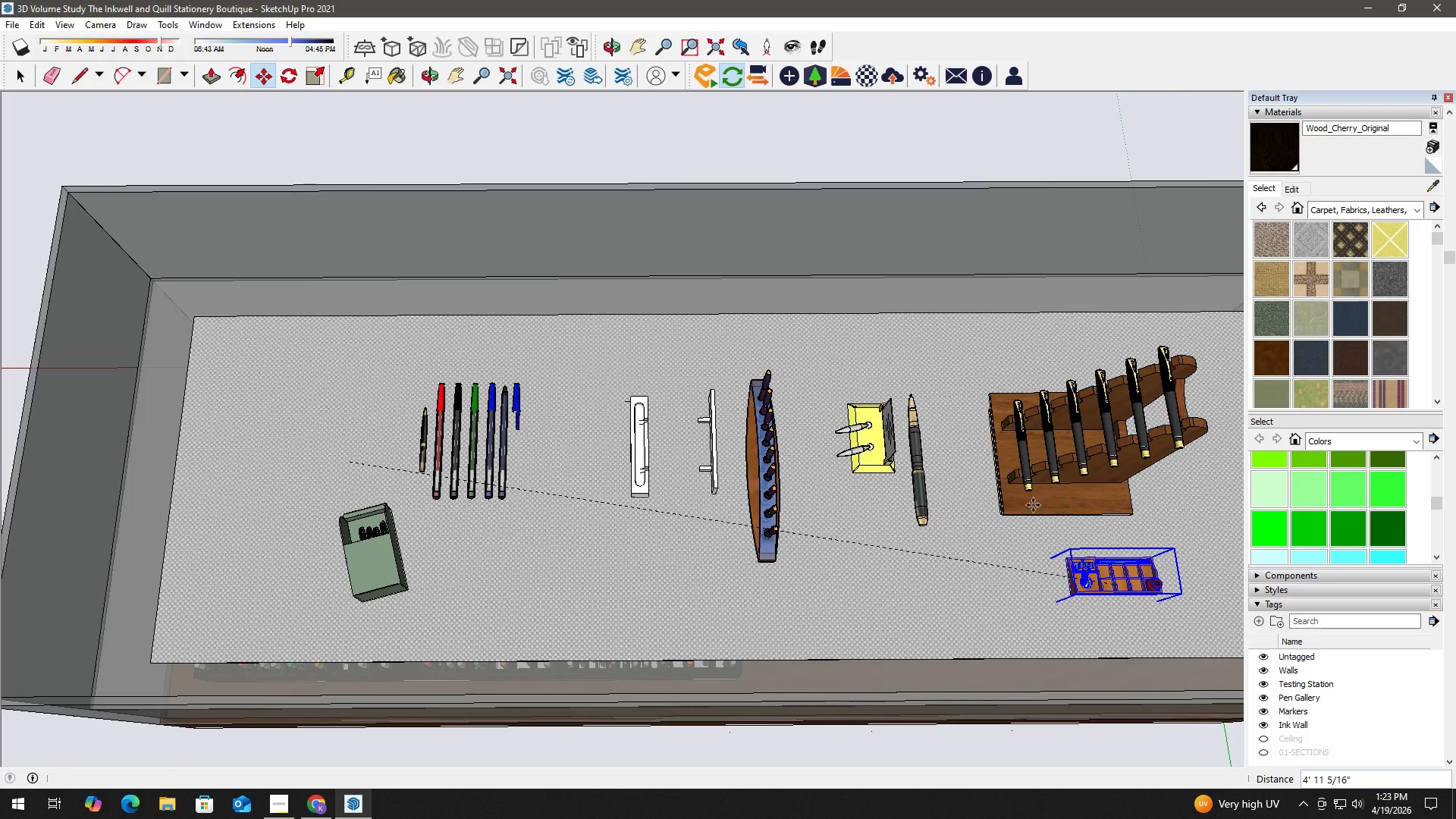 
left_click([1022, 504])
 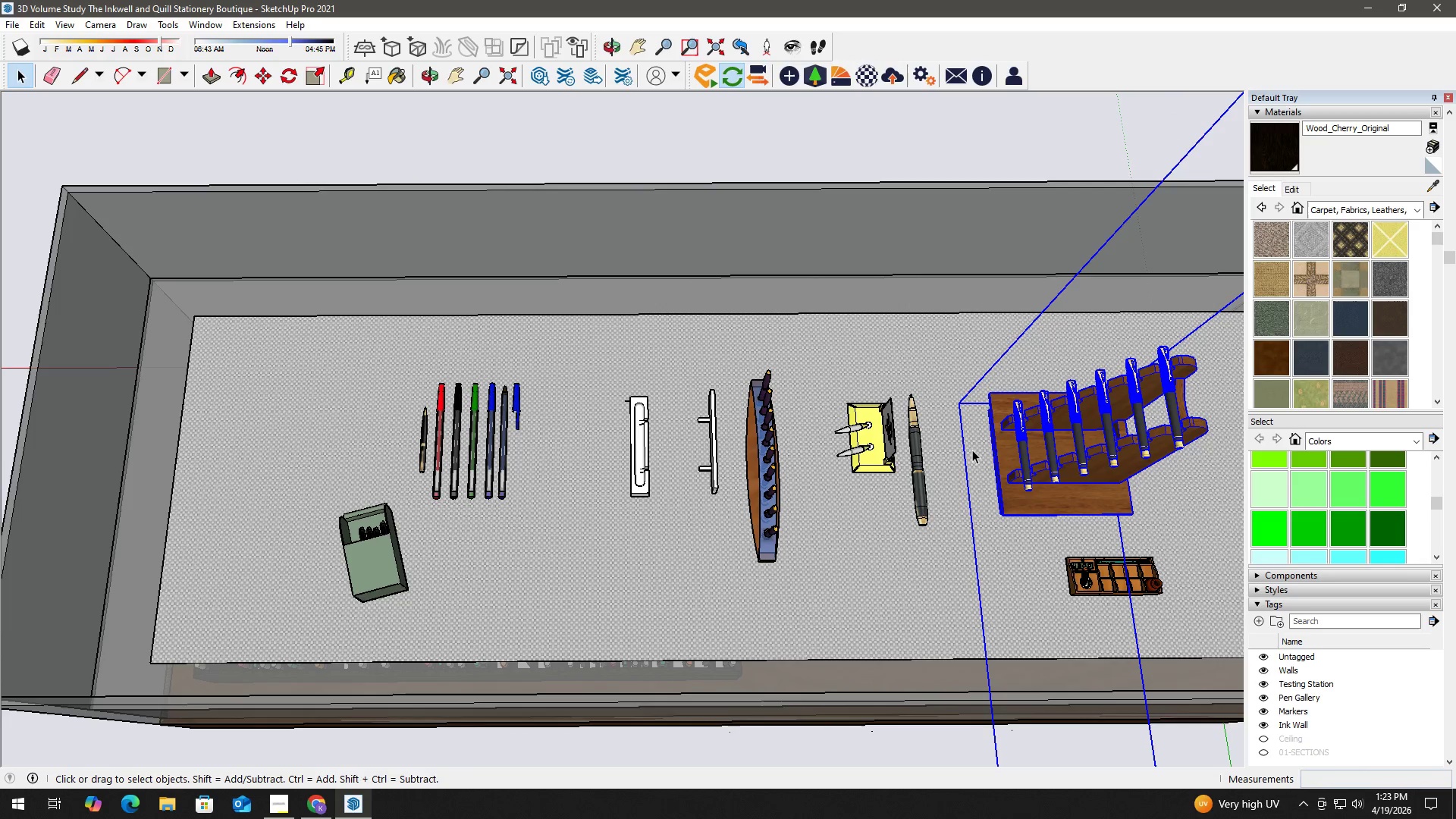 
key(M)
 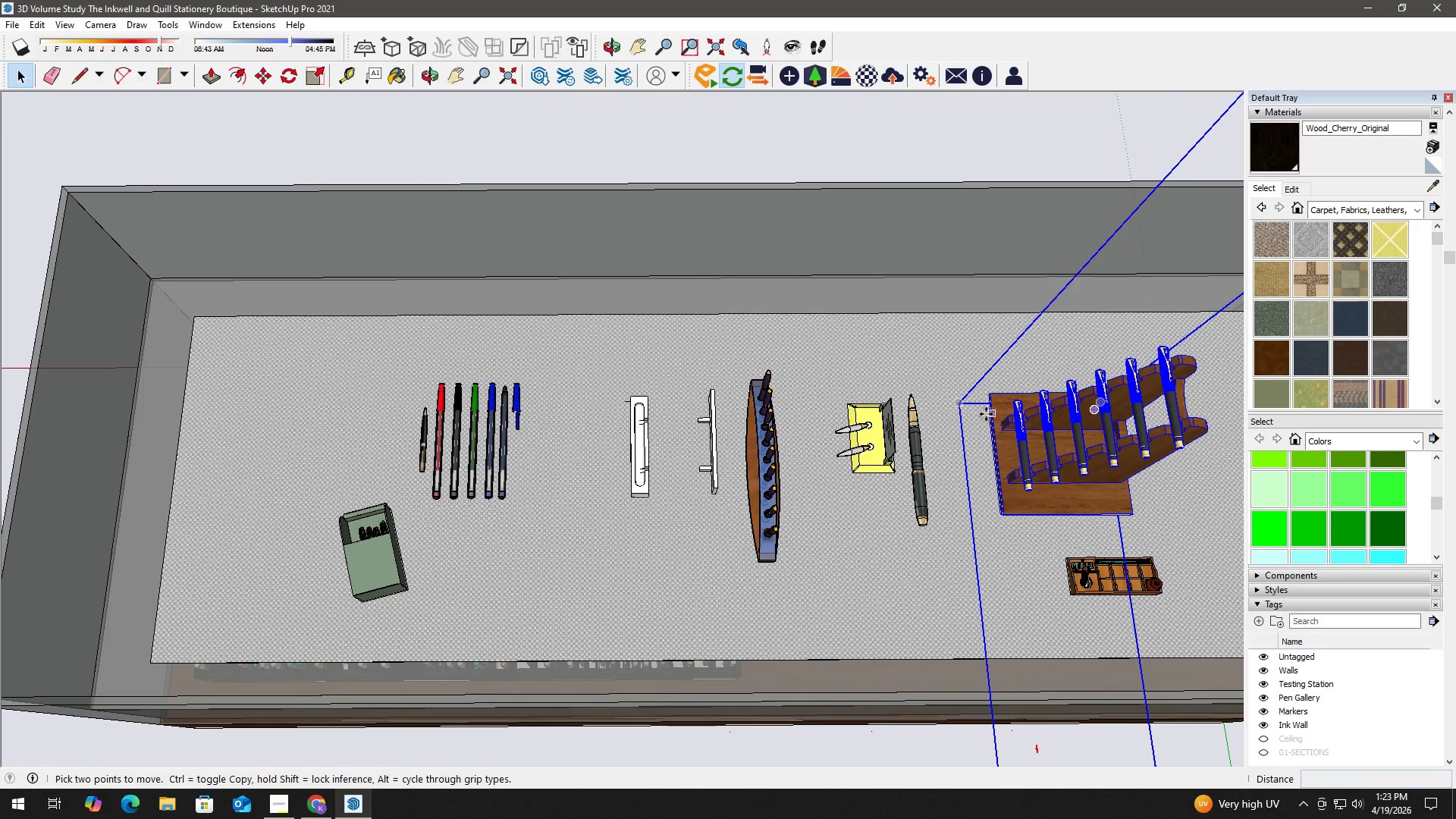 
scroll: coordinate [1025, 281], scroll_direction: up, amount: 10.0
 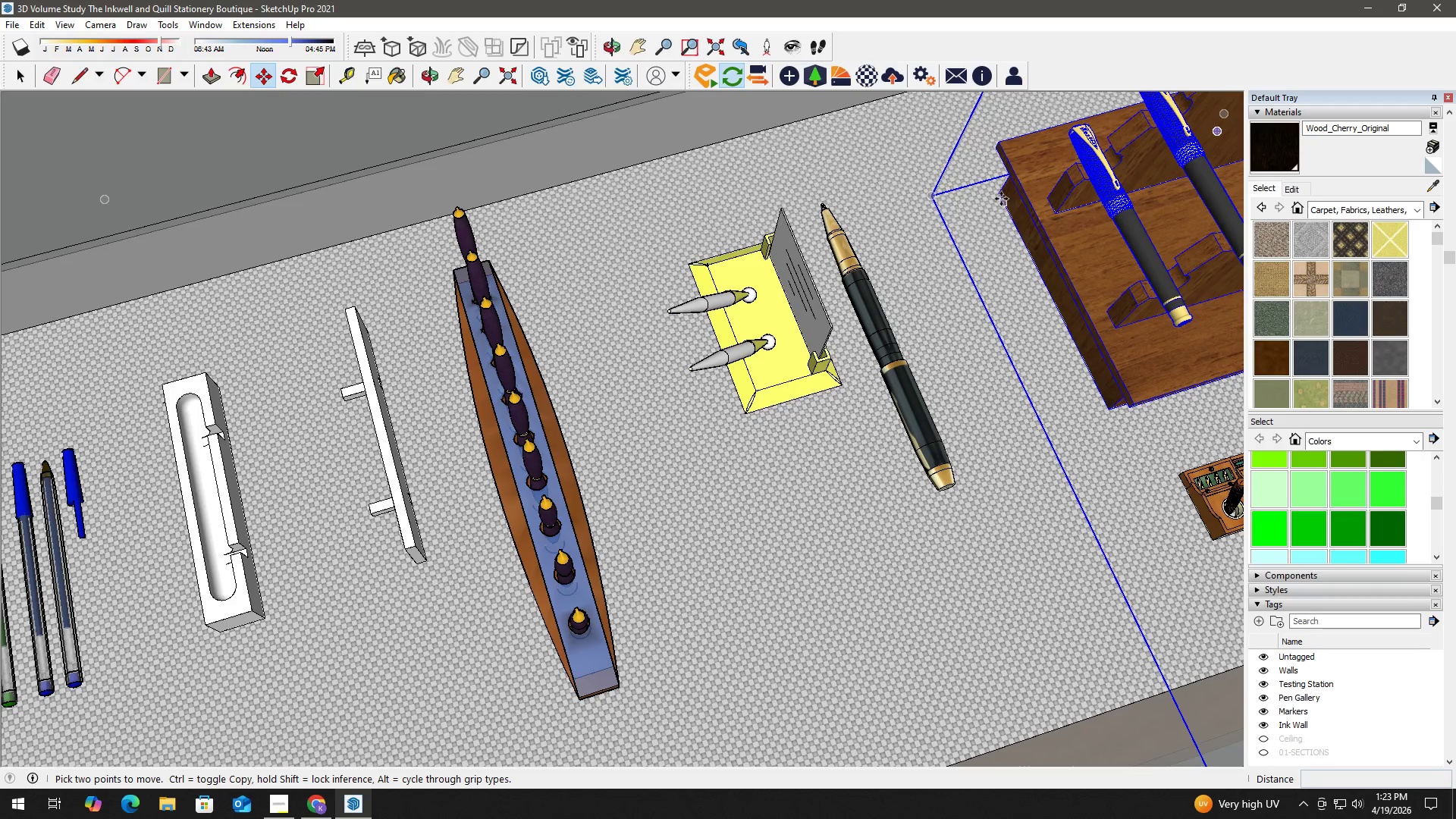 
left_click([1000, 197])
 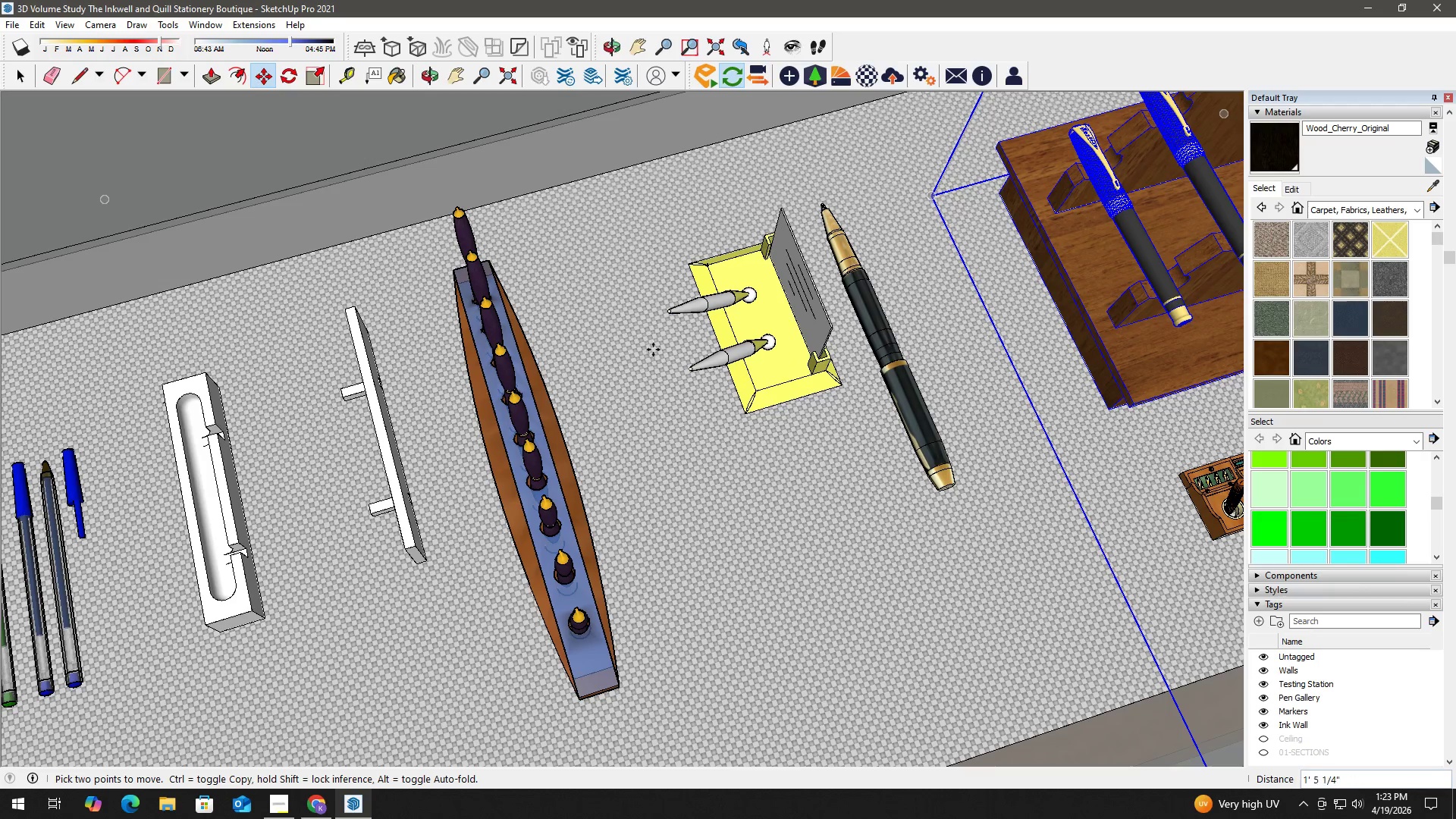 
scroll: coordinate [513, 392], scroll_direction: down, amount: 6.0
 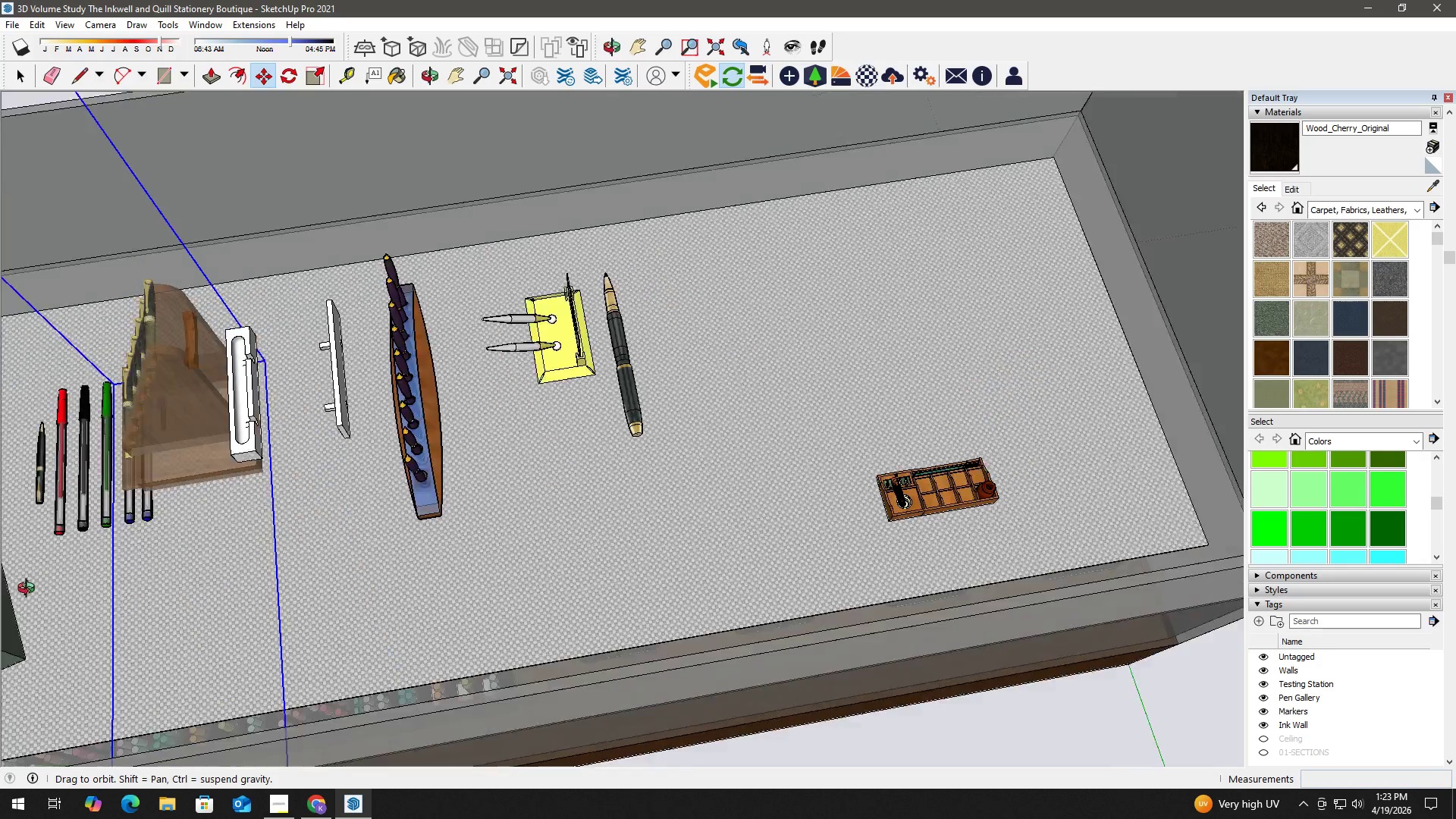 
hold_key(key=ShiftLeft, duration=0.88)
 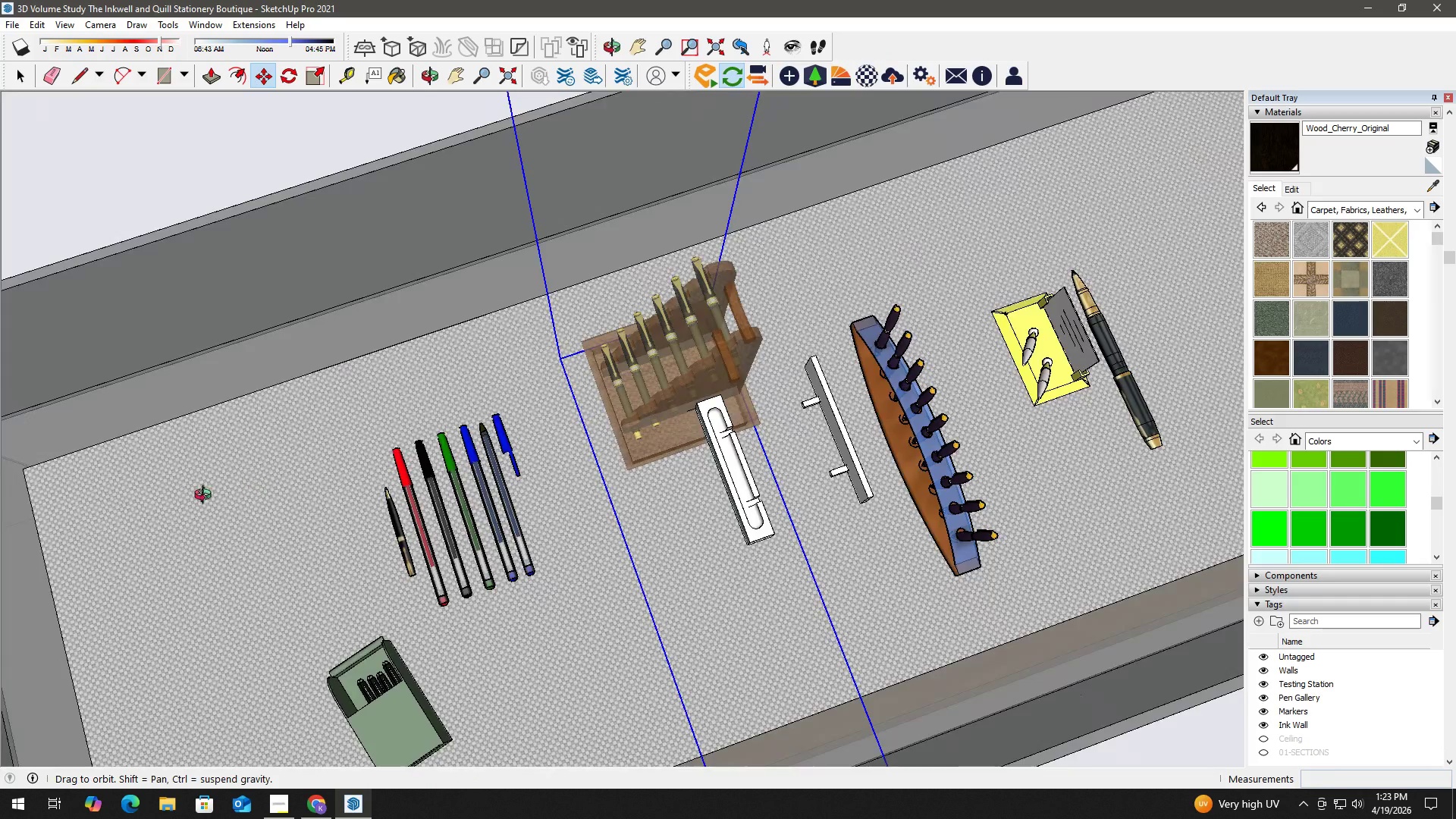 
hold_key(key=ShiftLeft, duration=0.53)
 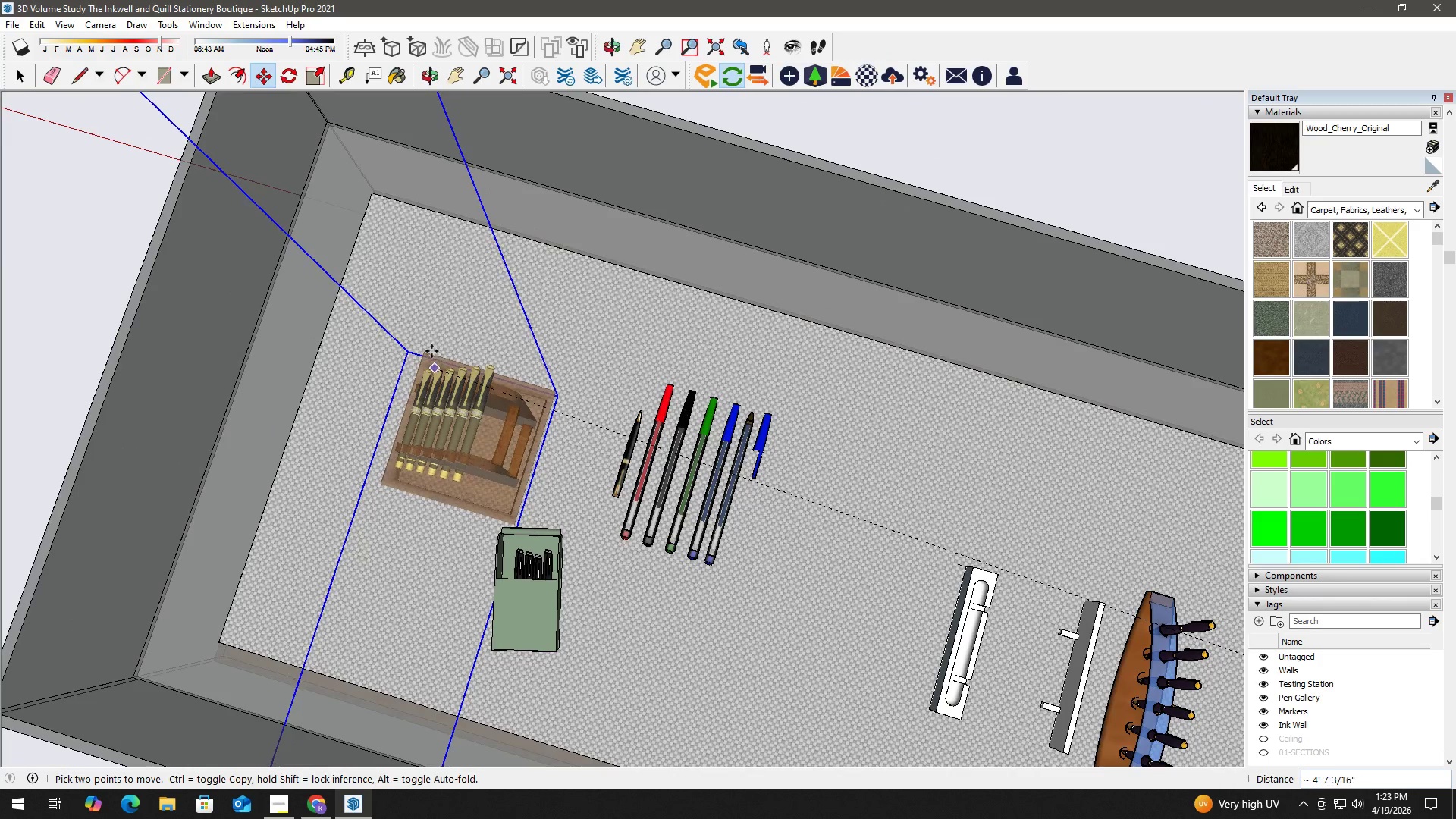 
left_click([430, 348])
 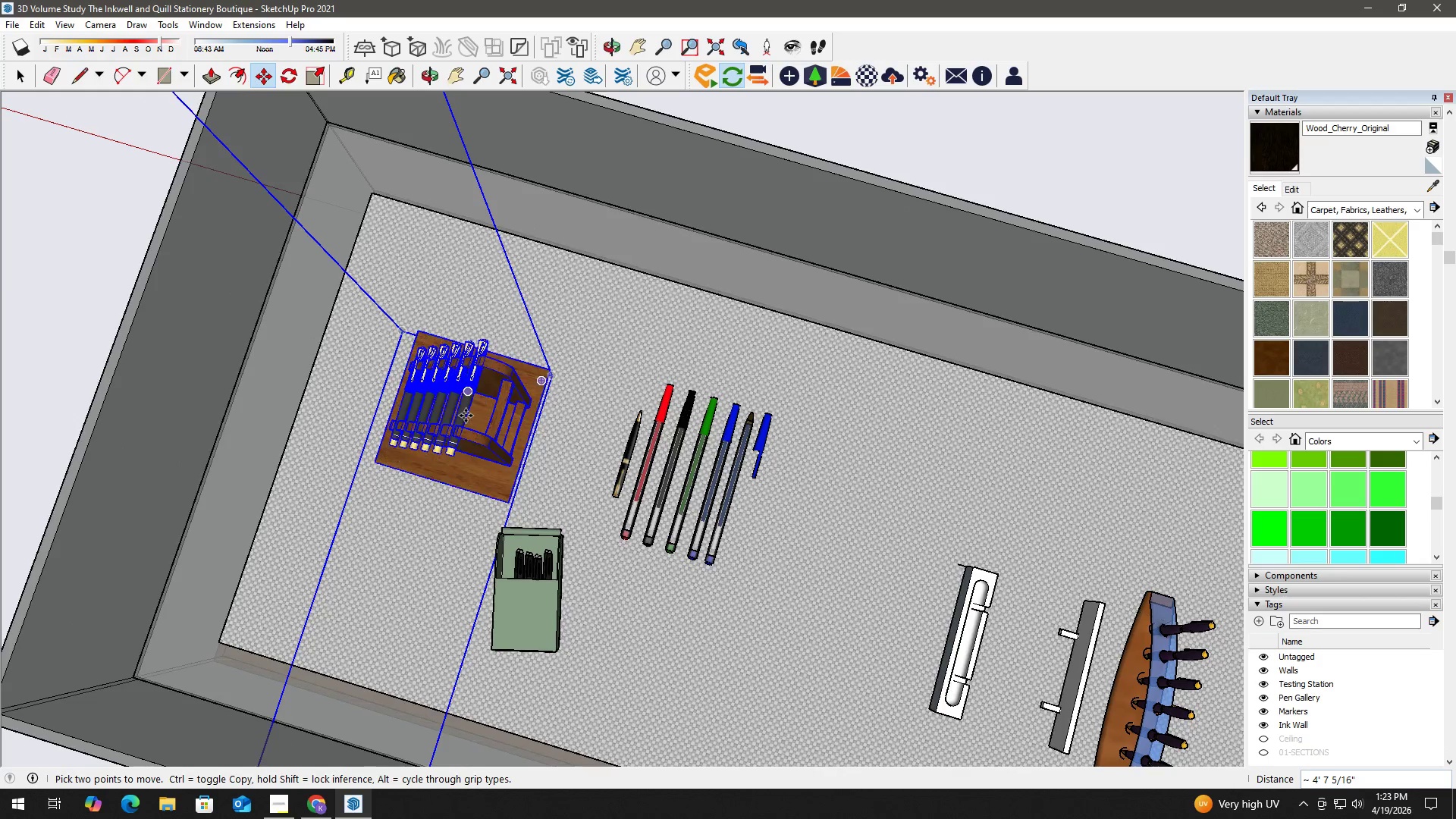 
scroll: coordinate [419, 455], scroll_direction: down, amount: 24.0
 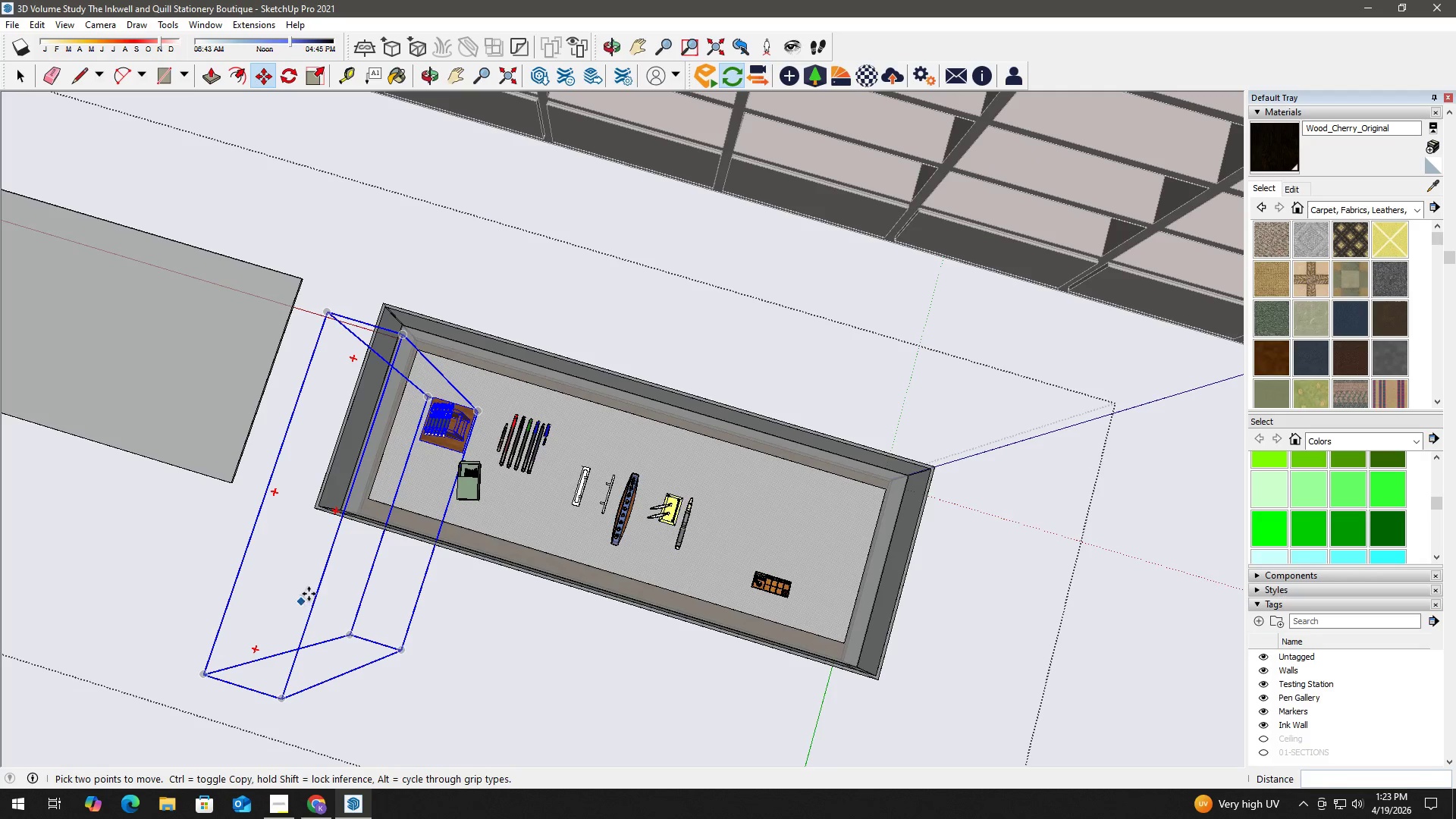 
key(Space)
 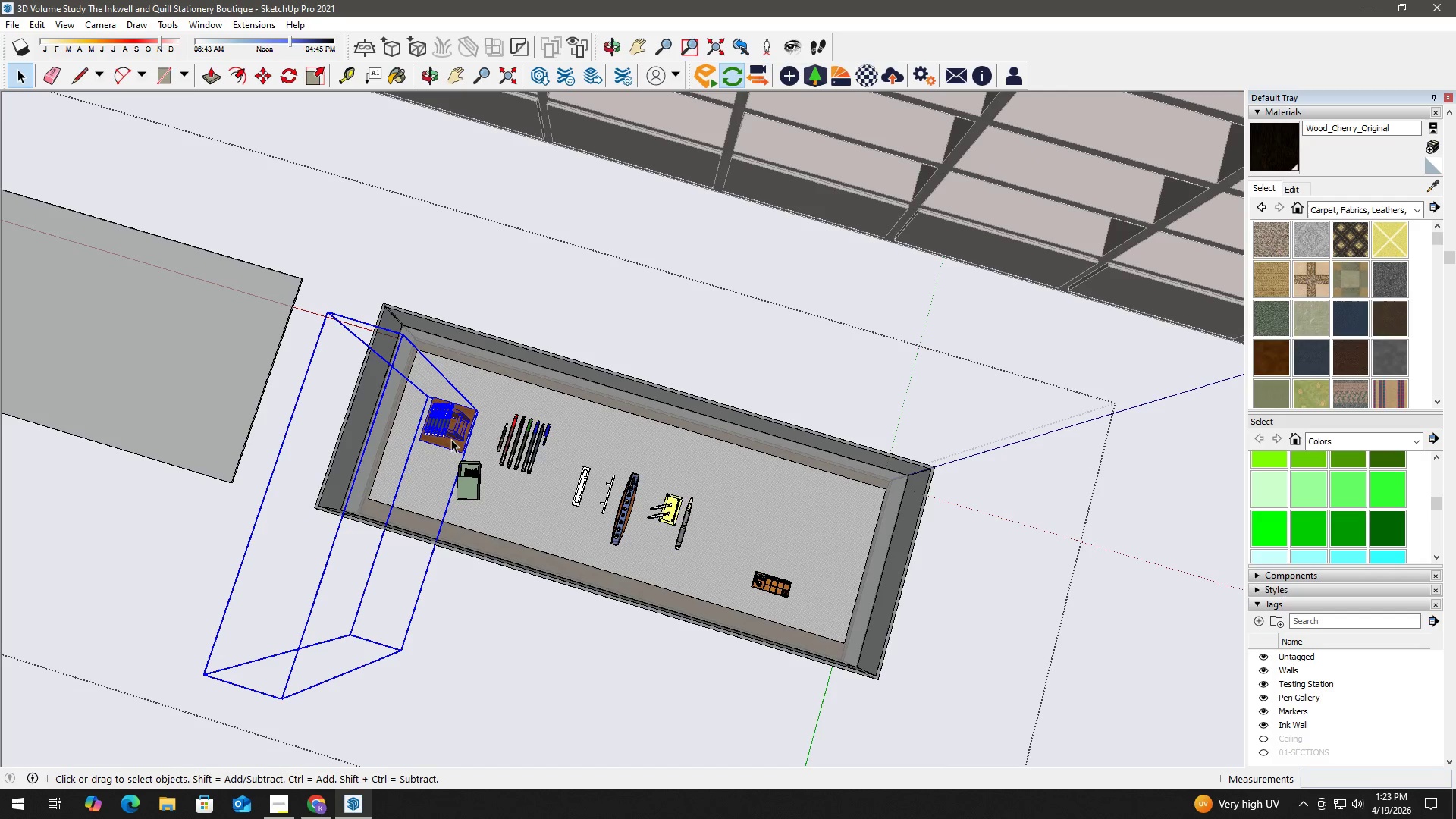 
double_click([451, 439])
 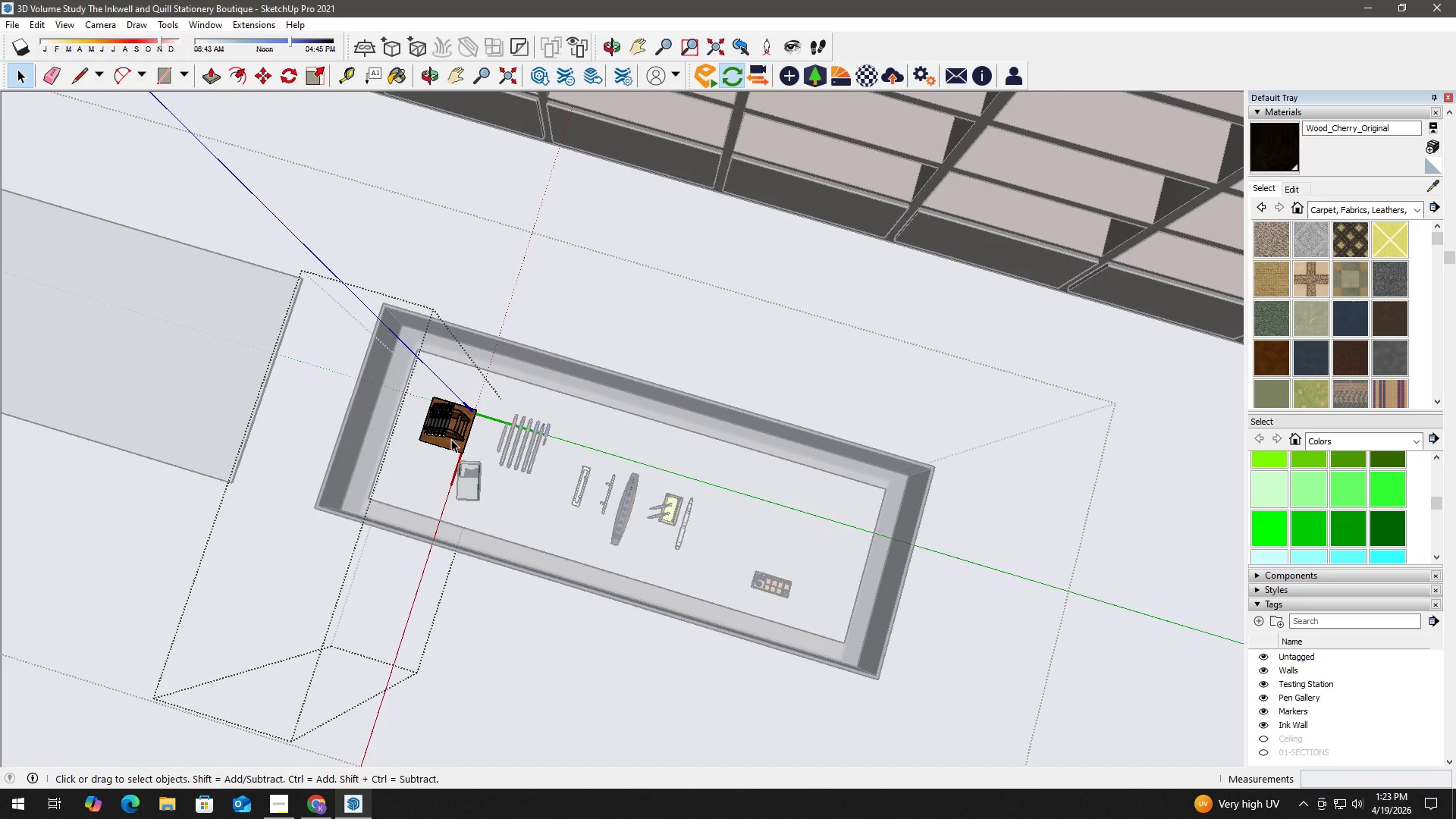 
left_click([451, 439])
 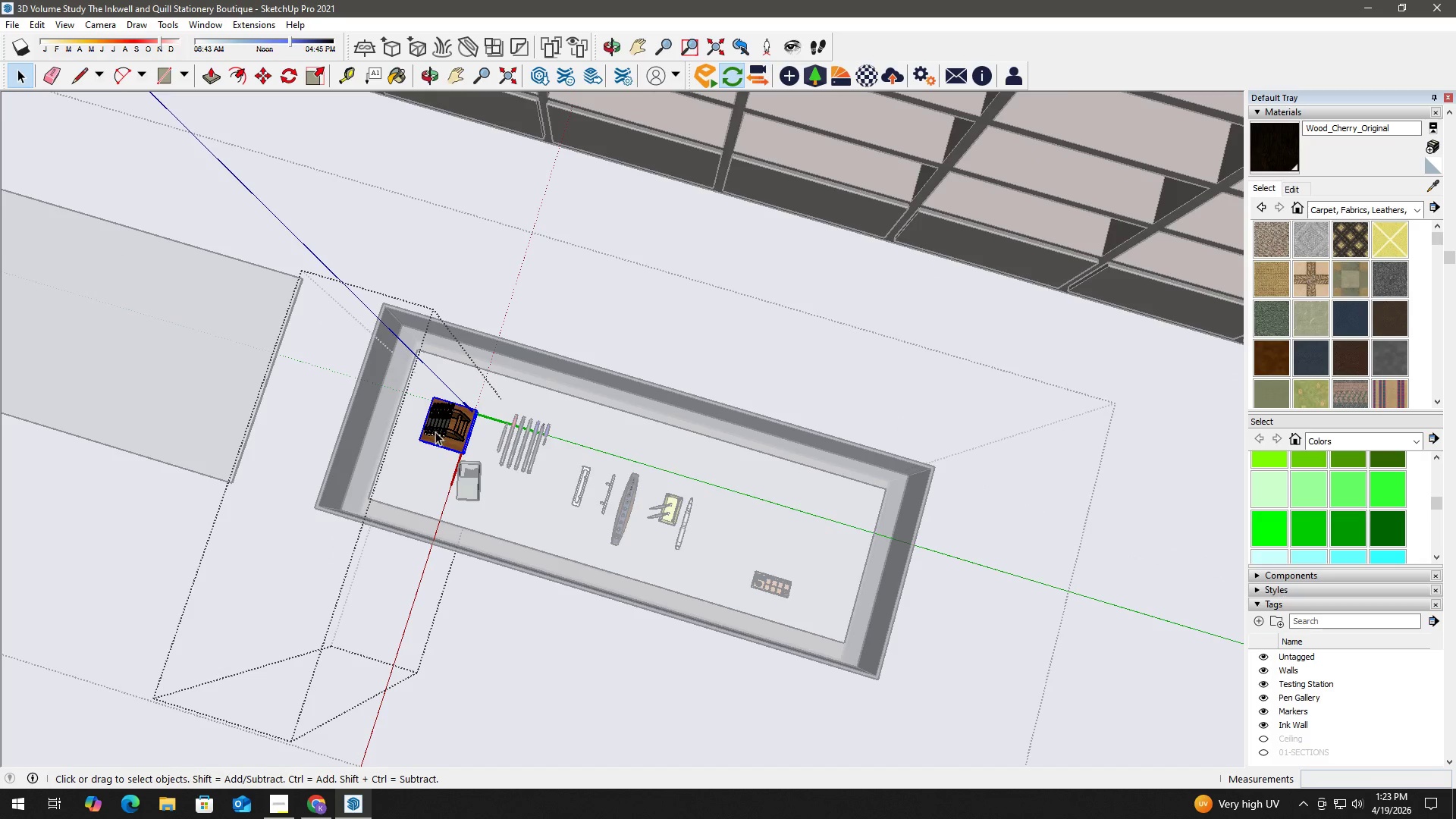 
left_click_drag(start_coordinate=[388, 384], to_coordinate=[501, 474])
 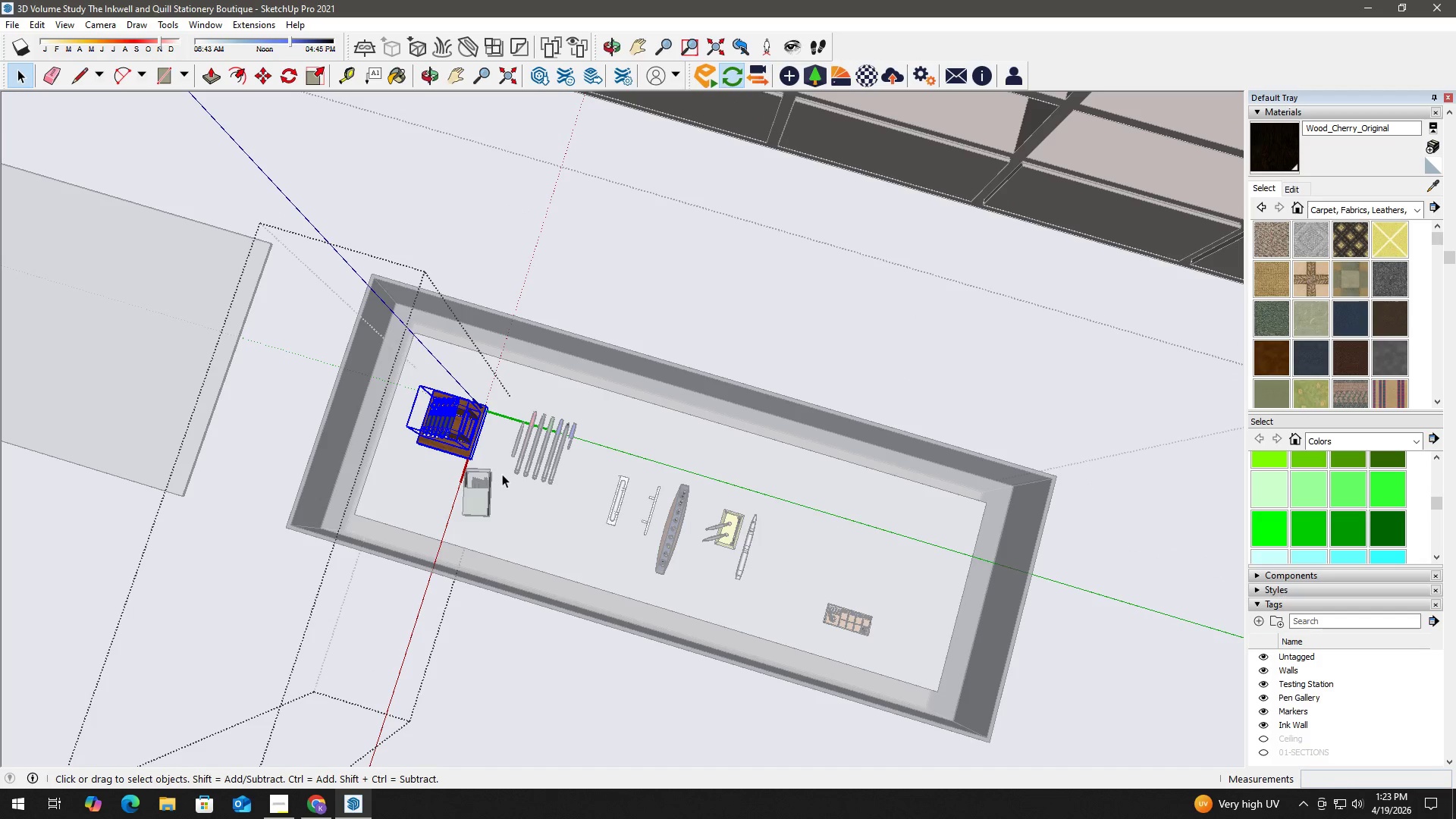 
scroll: coordinate [429, 425], scroll_direction: up, amount: 3.0
 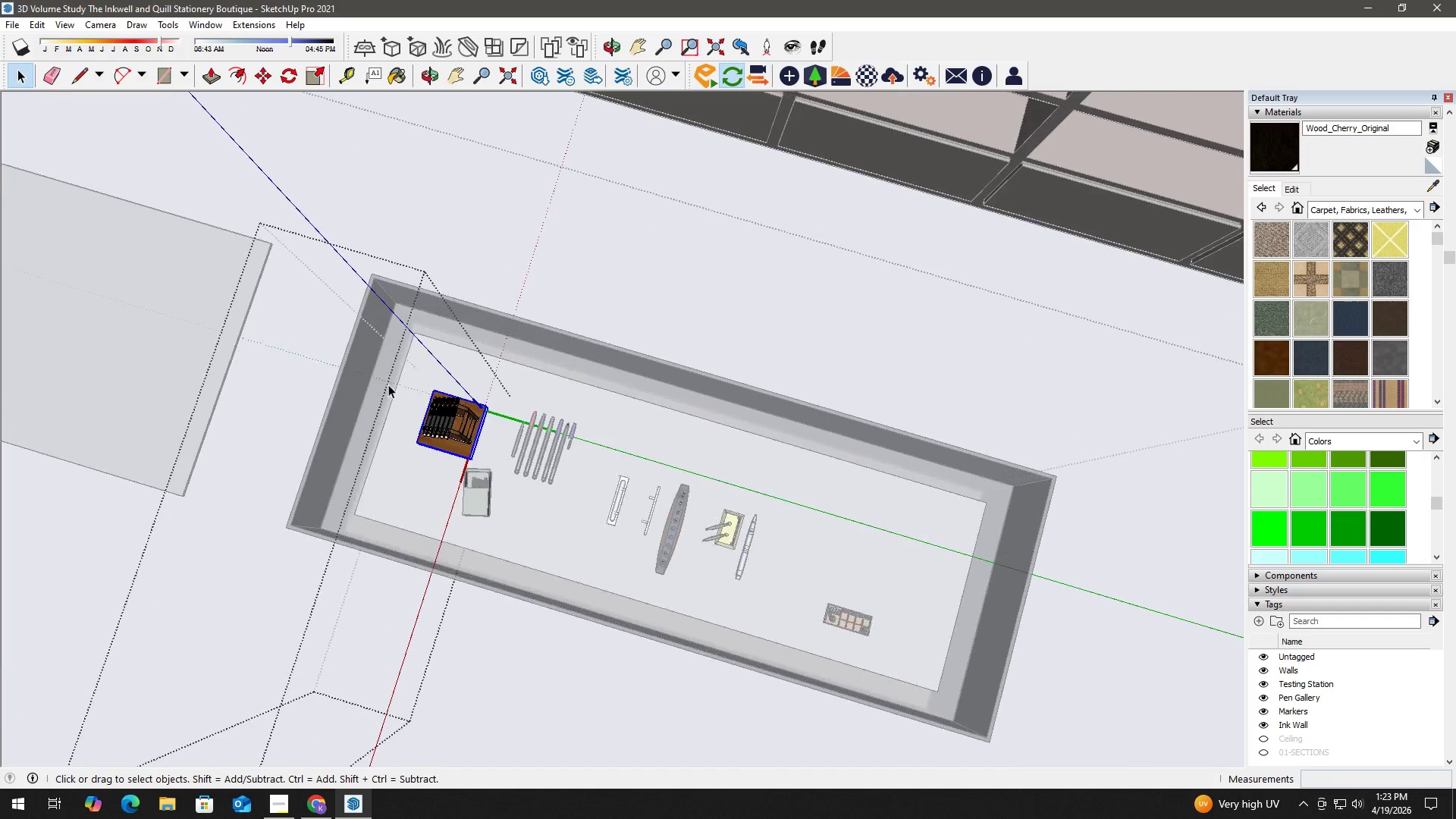 
key(Control+X)
 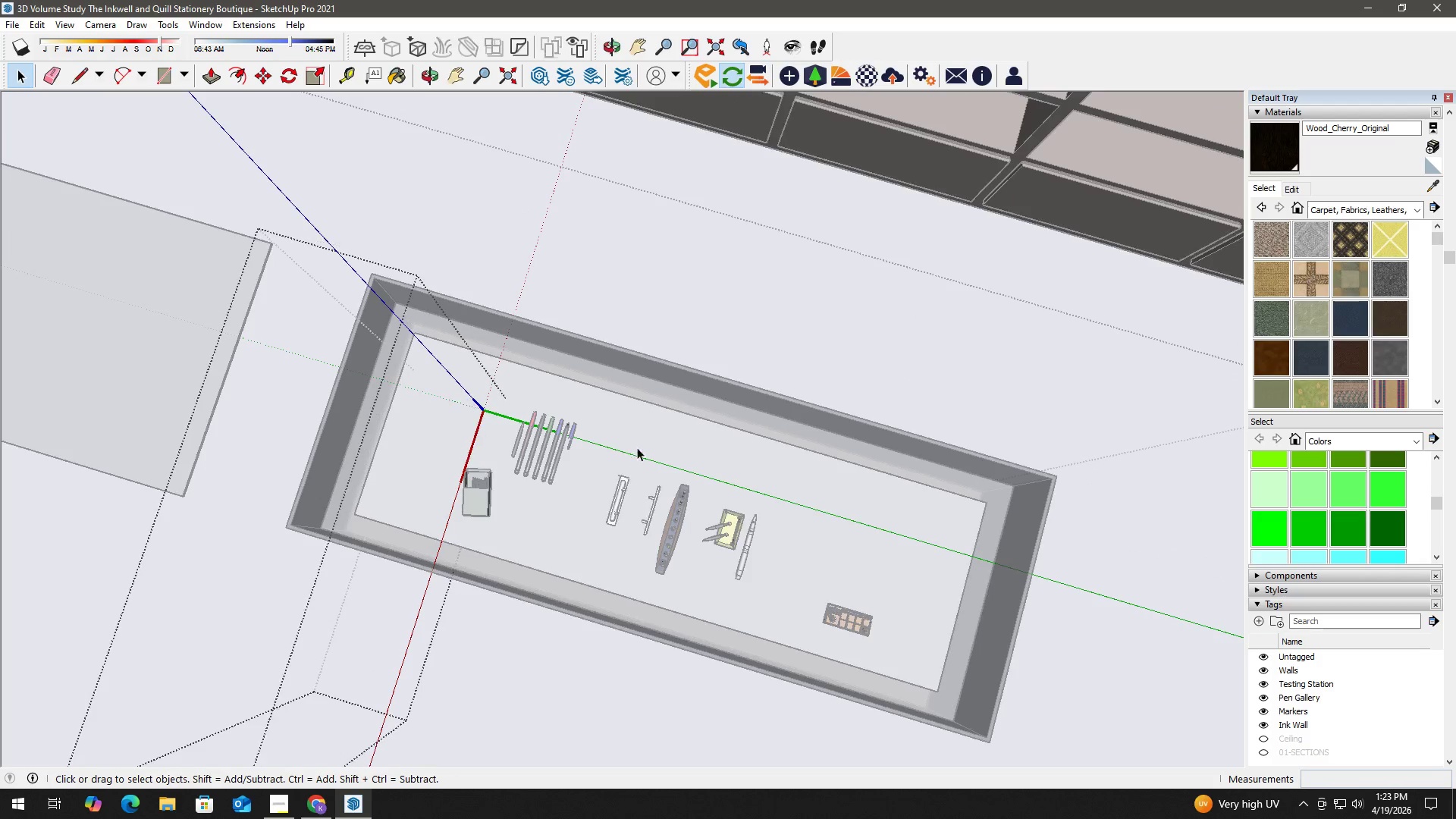 
left_click([640, 441])
 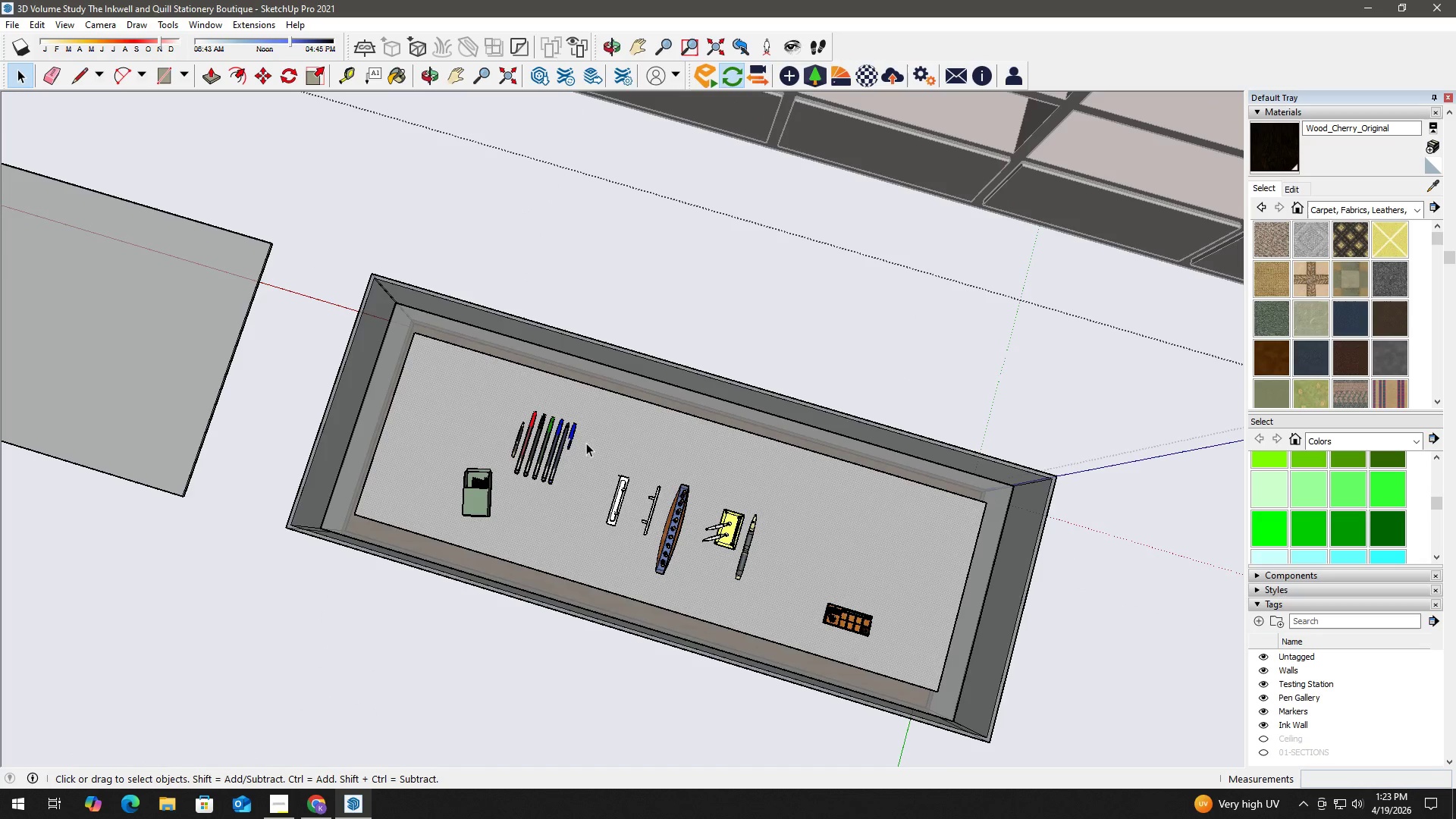 
left_click([445, 430])
 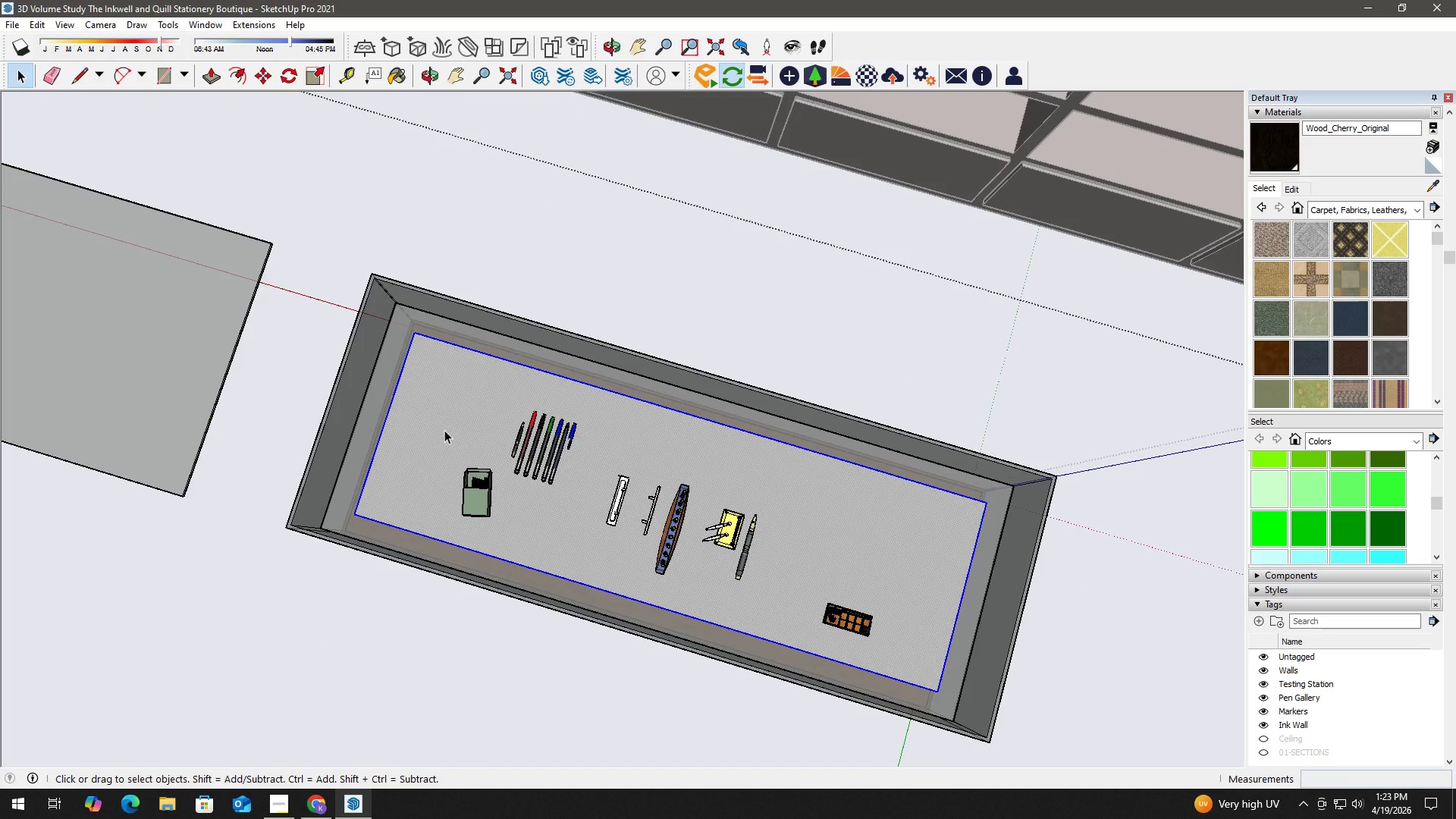 
key(Control+V)
 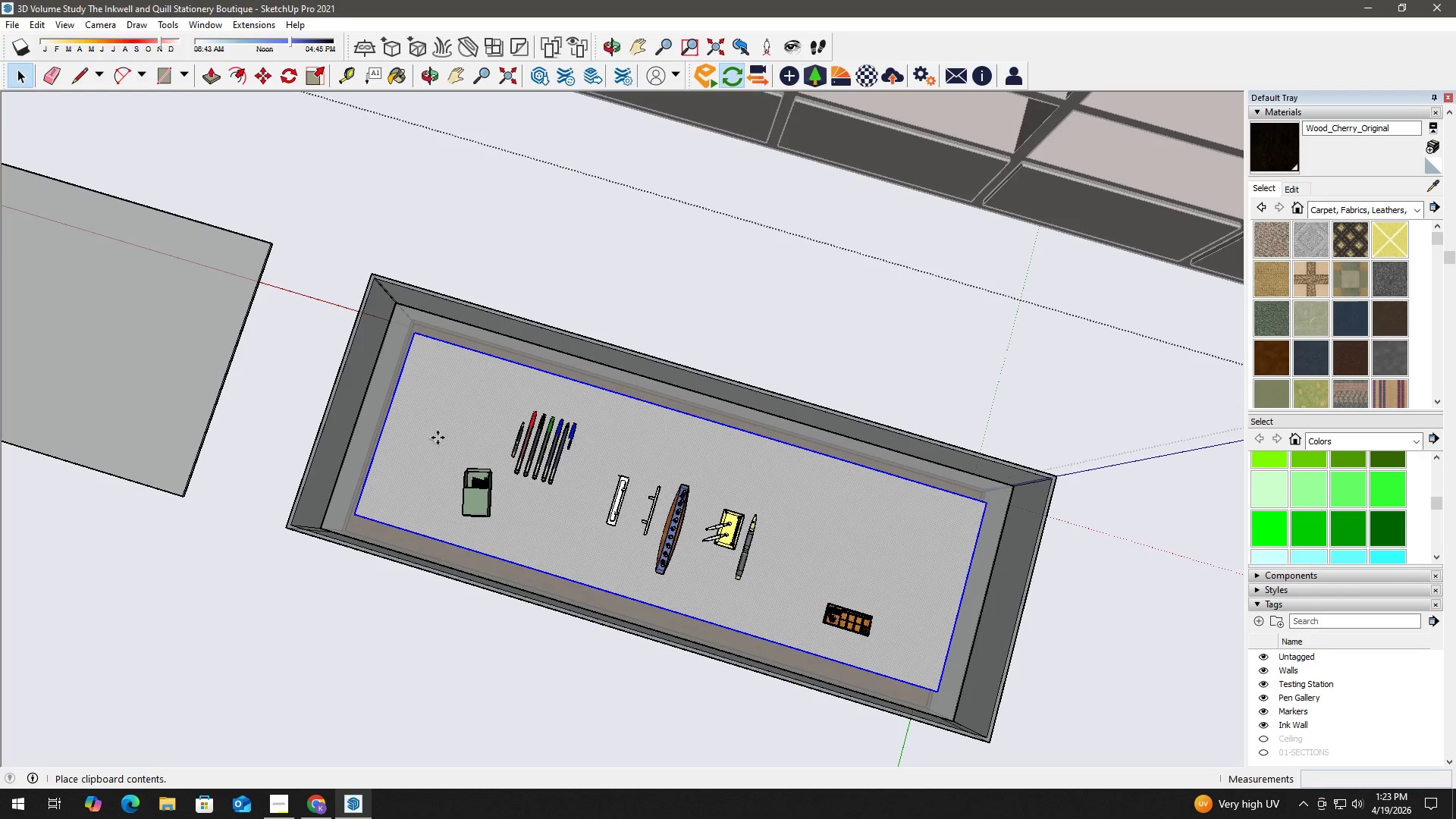 
left_click([454, 423])
 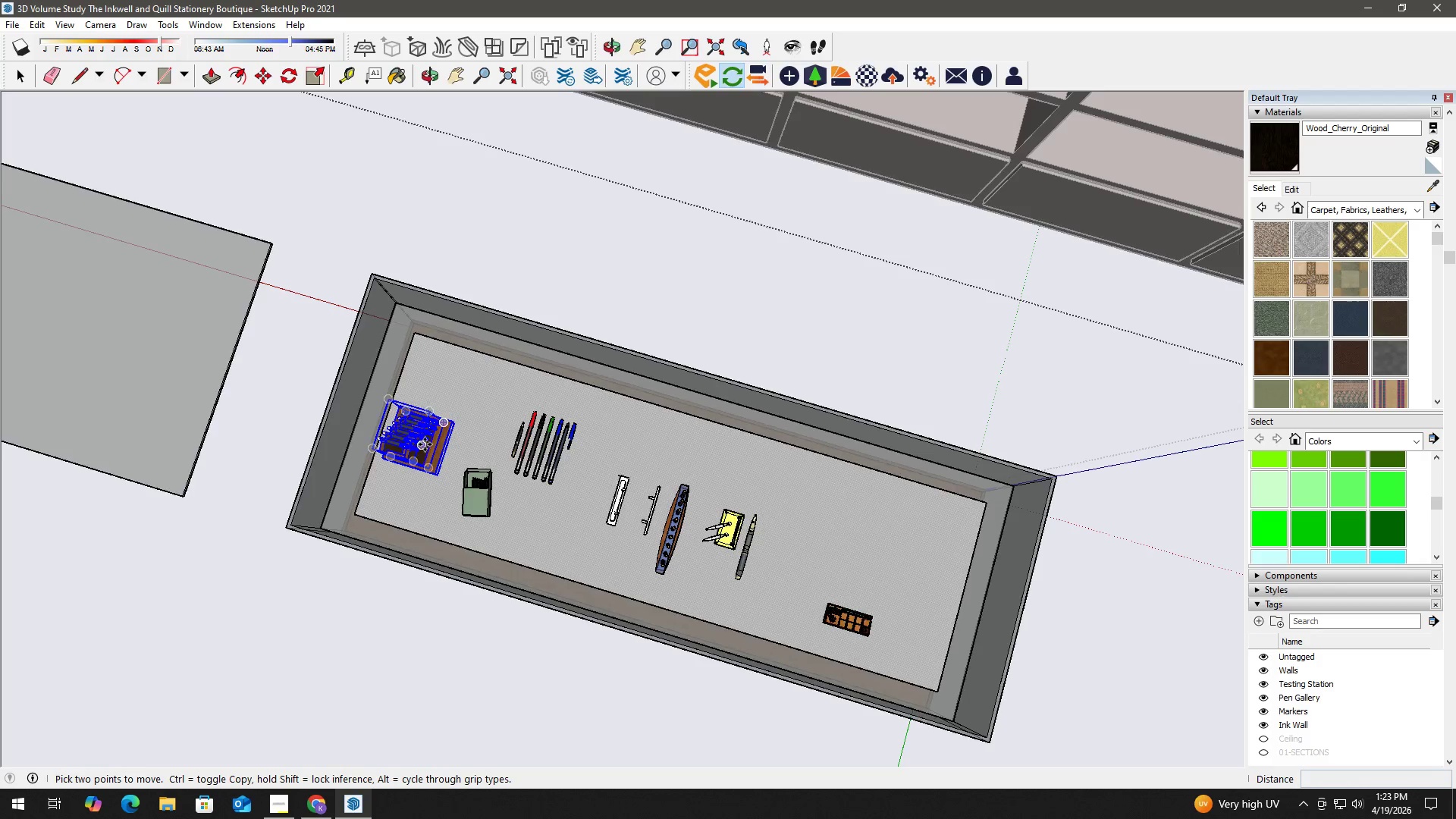 
right_click([426, 451])
 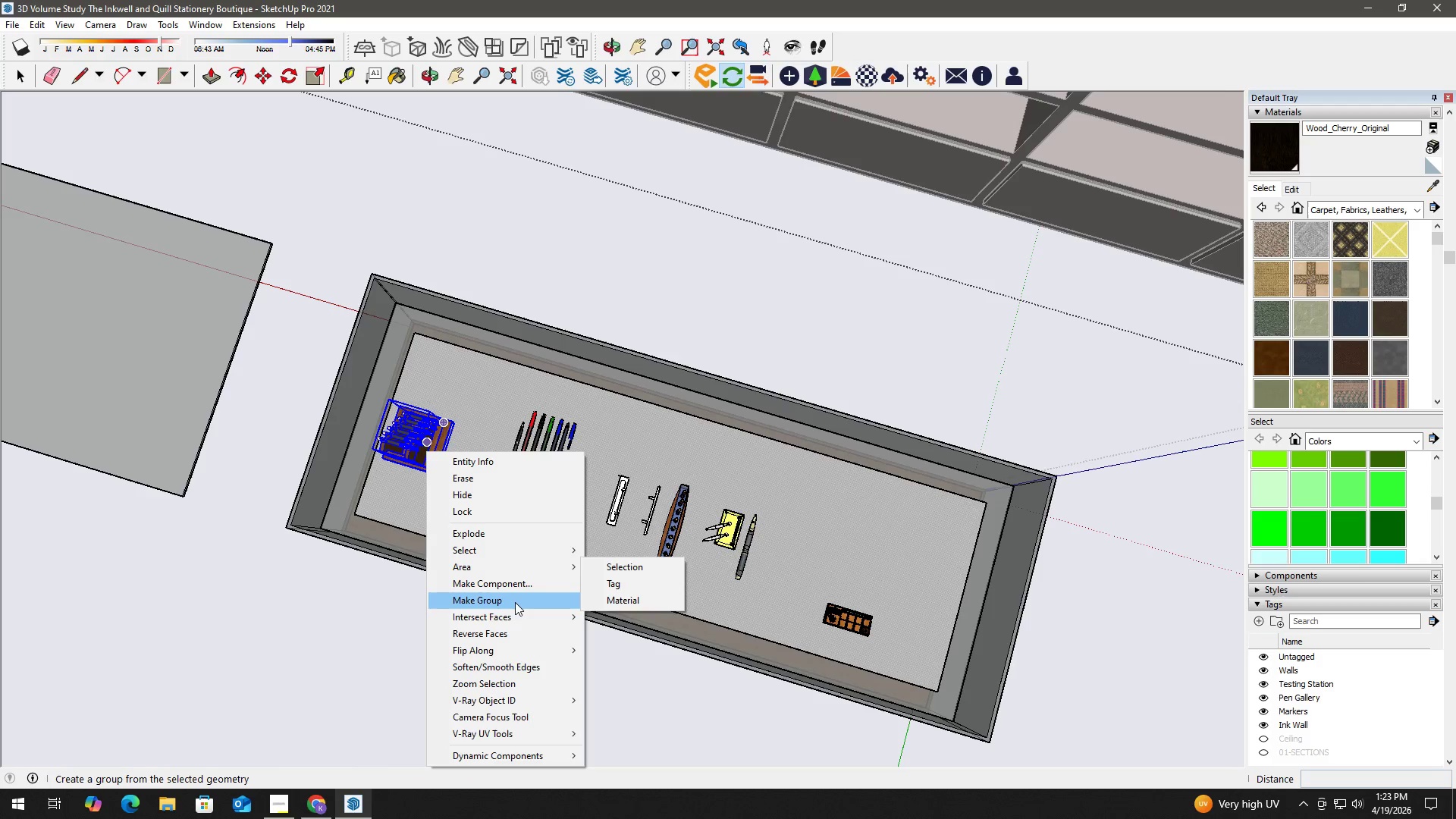 
left_click([515, 601])
 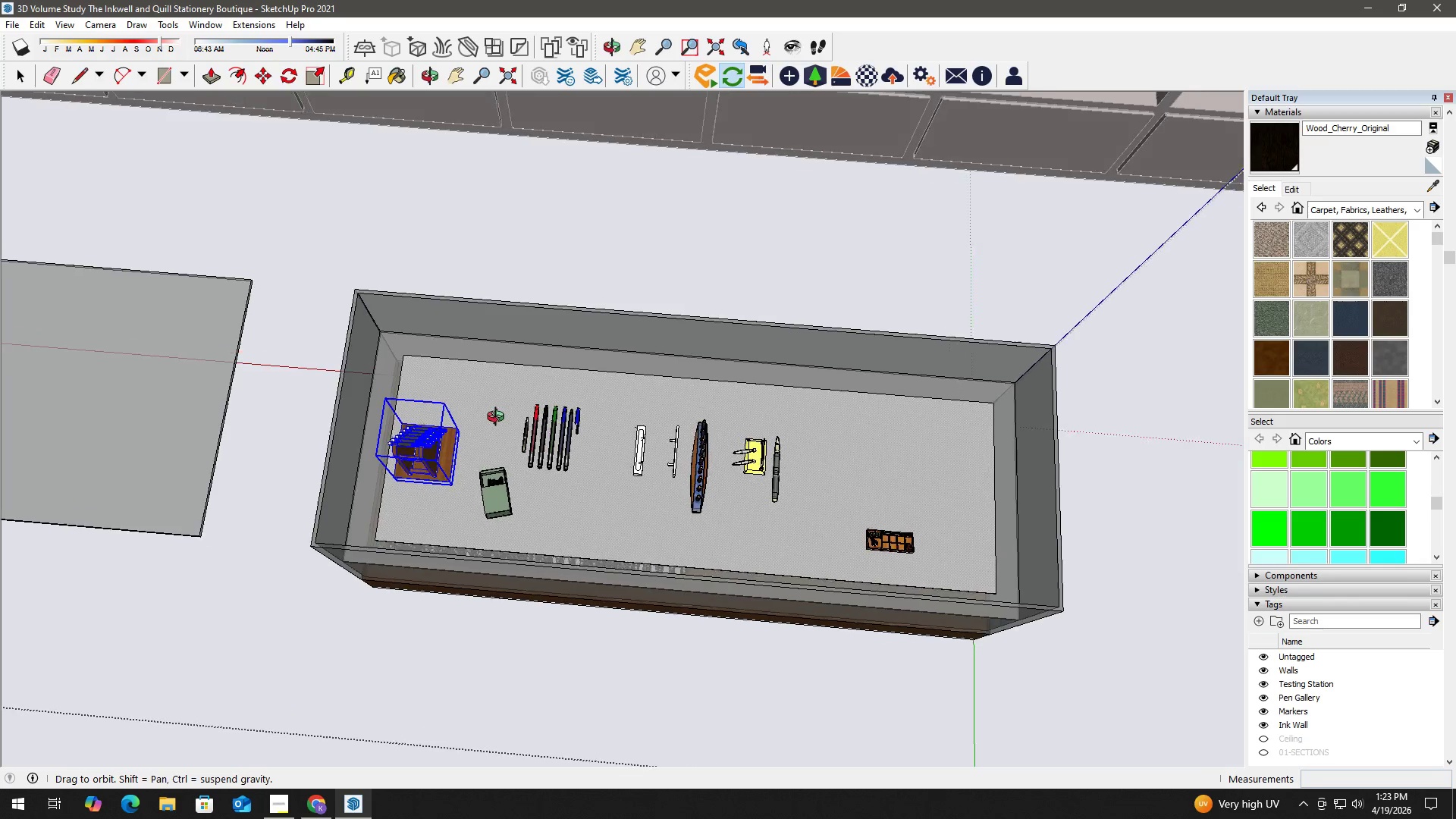 
key(Space)
 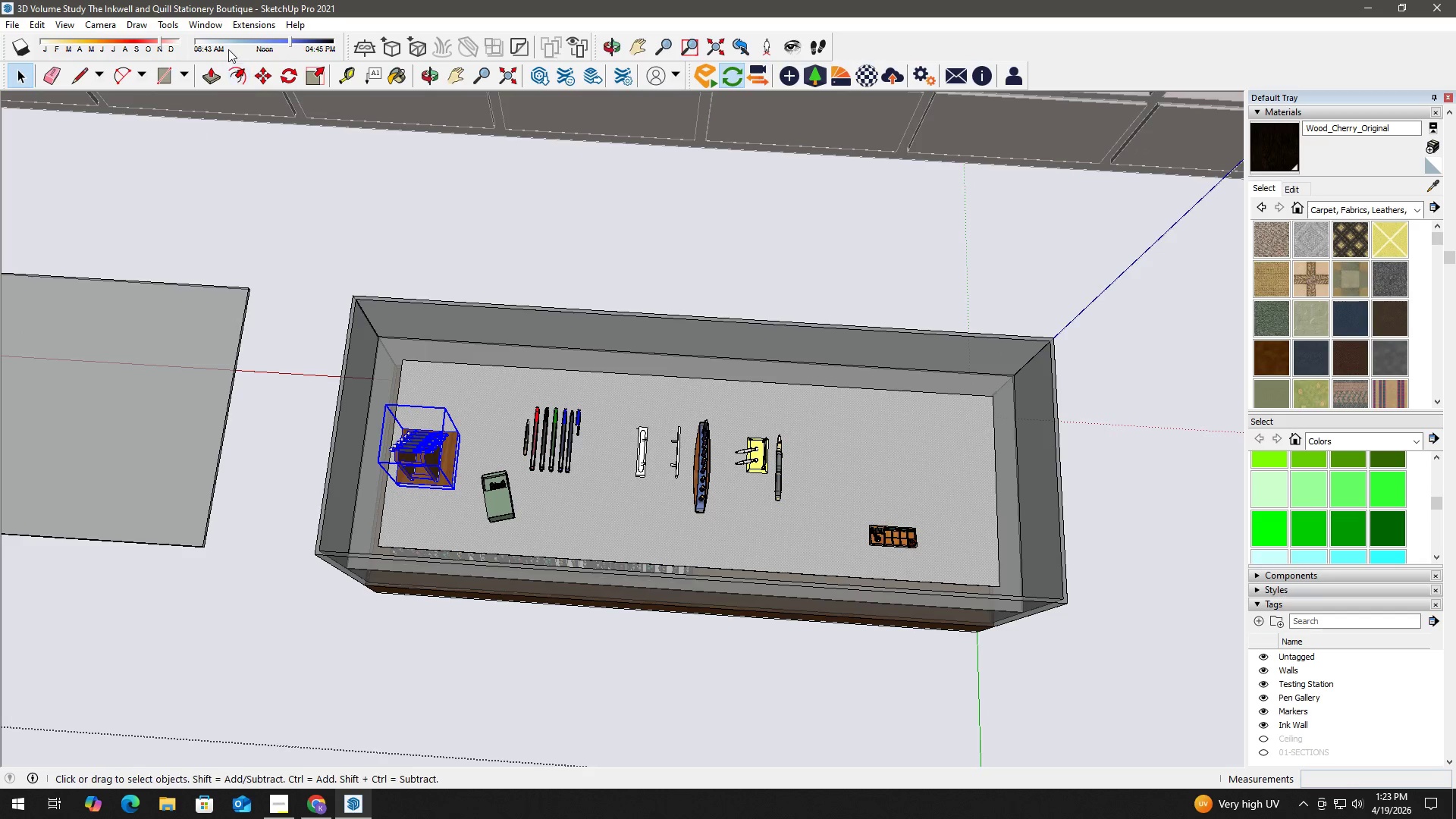 
left_click([215, 28])
 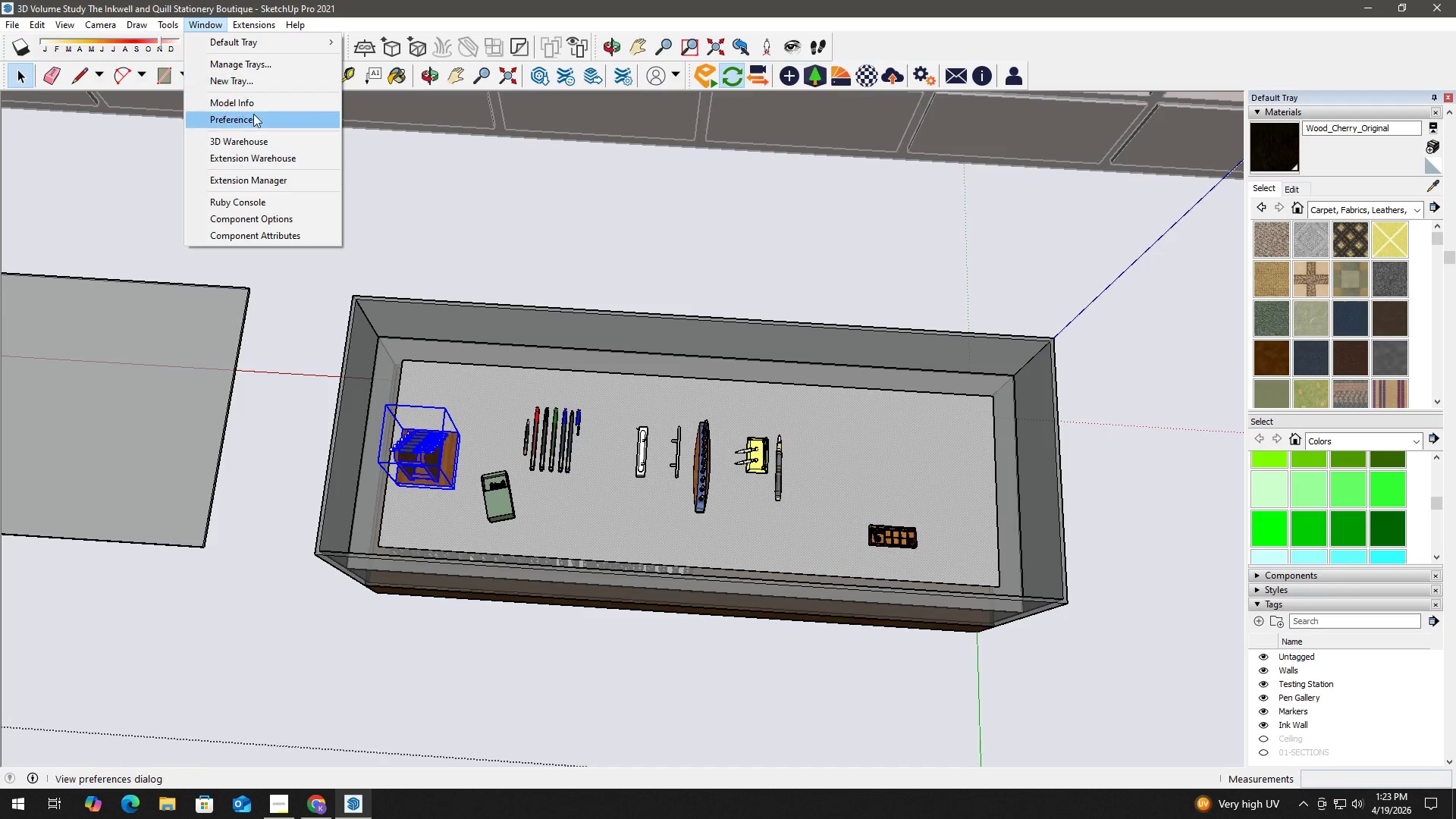 
left_click([254, 102])
 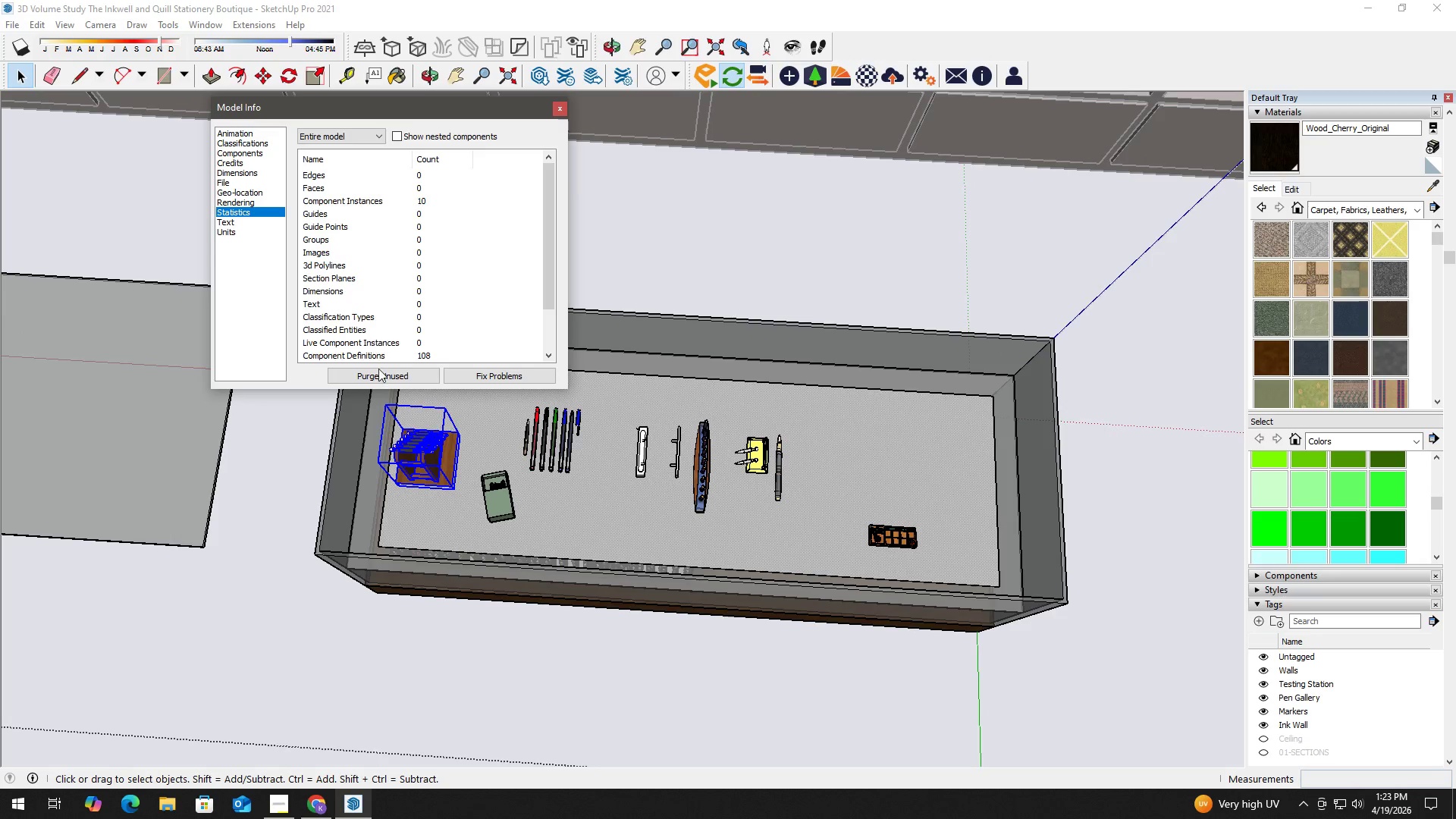 
left_click([386, 384])
 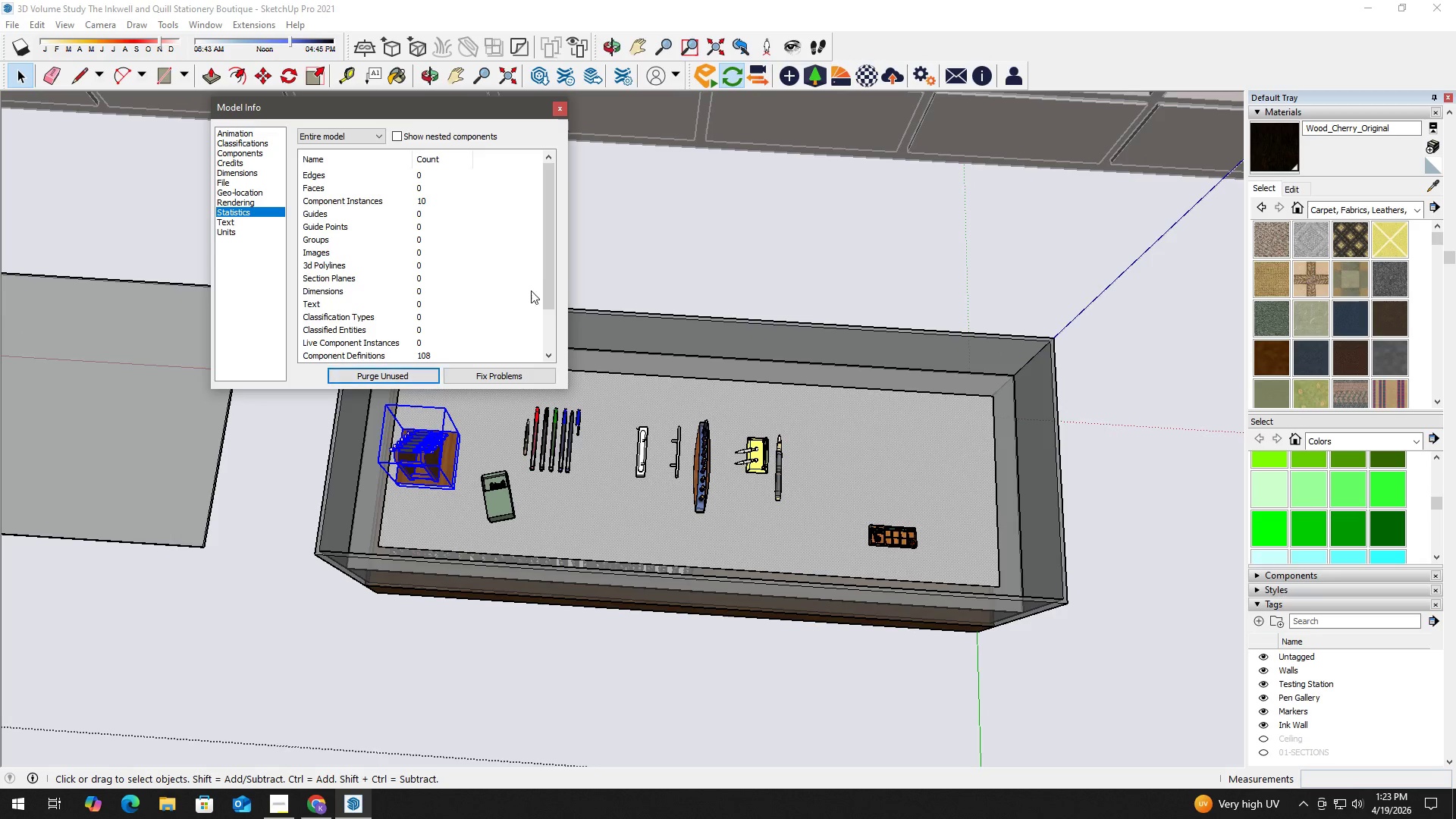 
left_click_drag(start_coordinate=[543, 280], to_coordinate=[544, 326])
 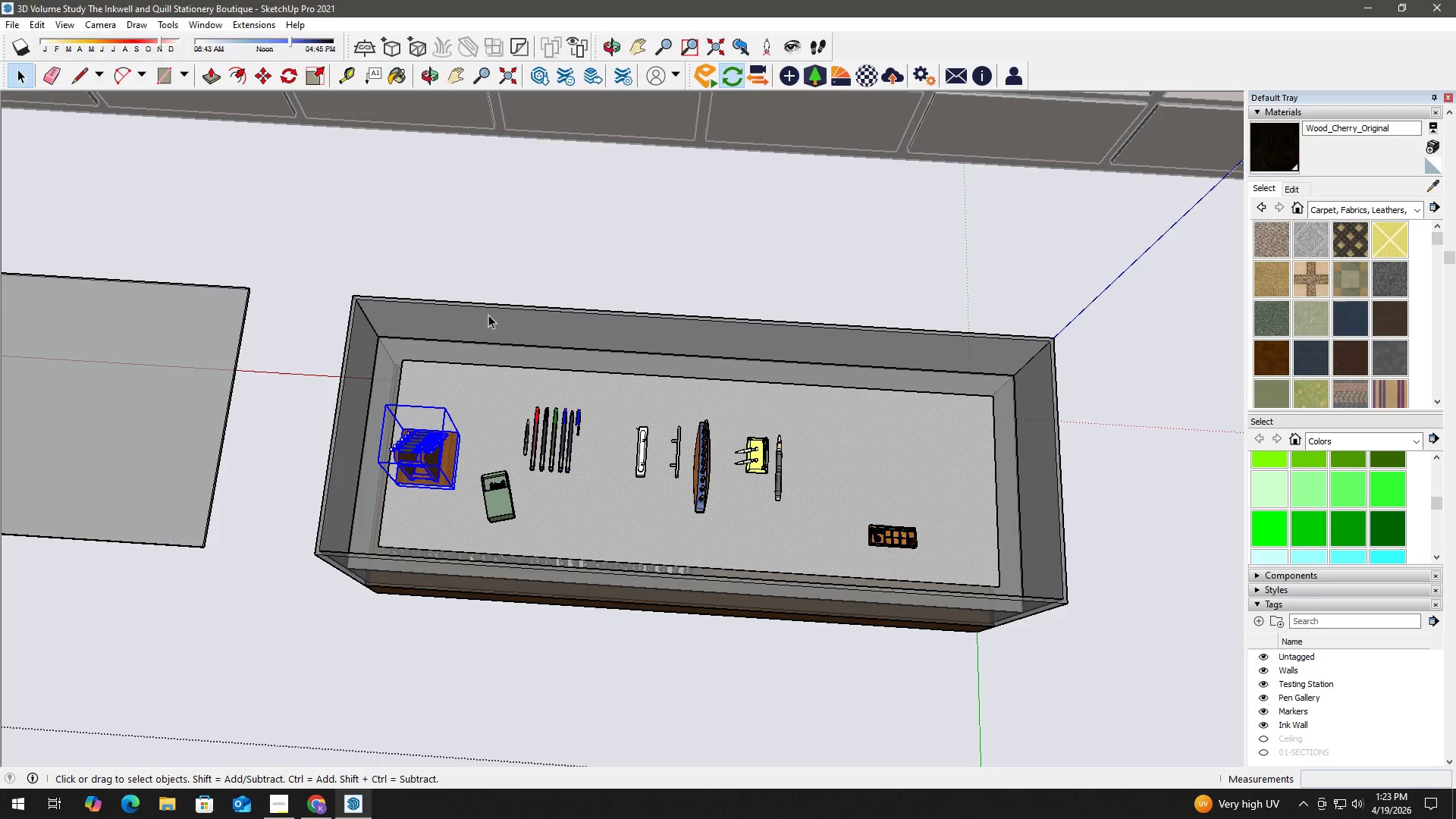 
scroll: coordinate [407, 459], scroll_direction: up, amount: 3.0
 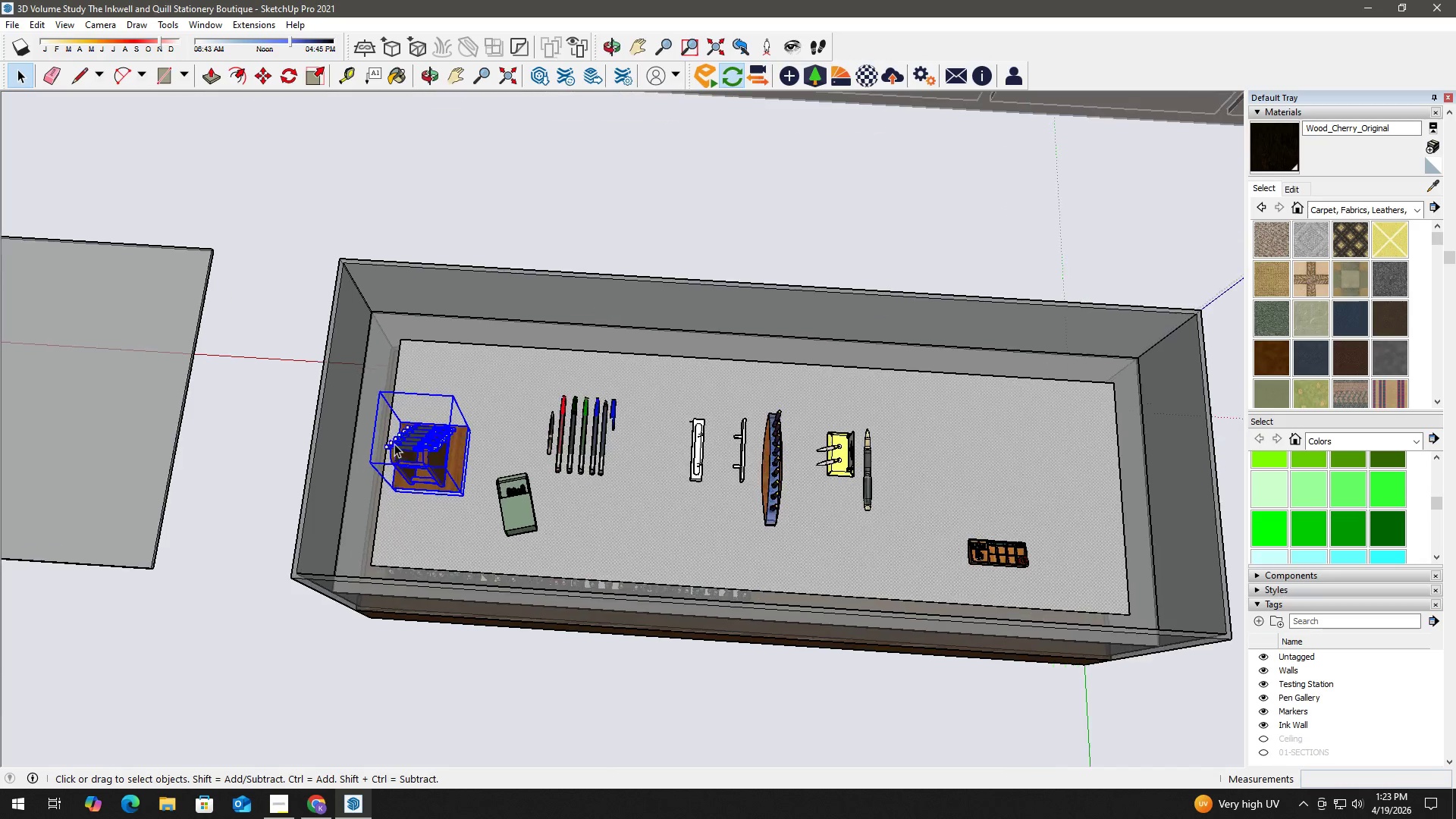 
key(M)
 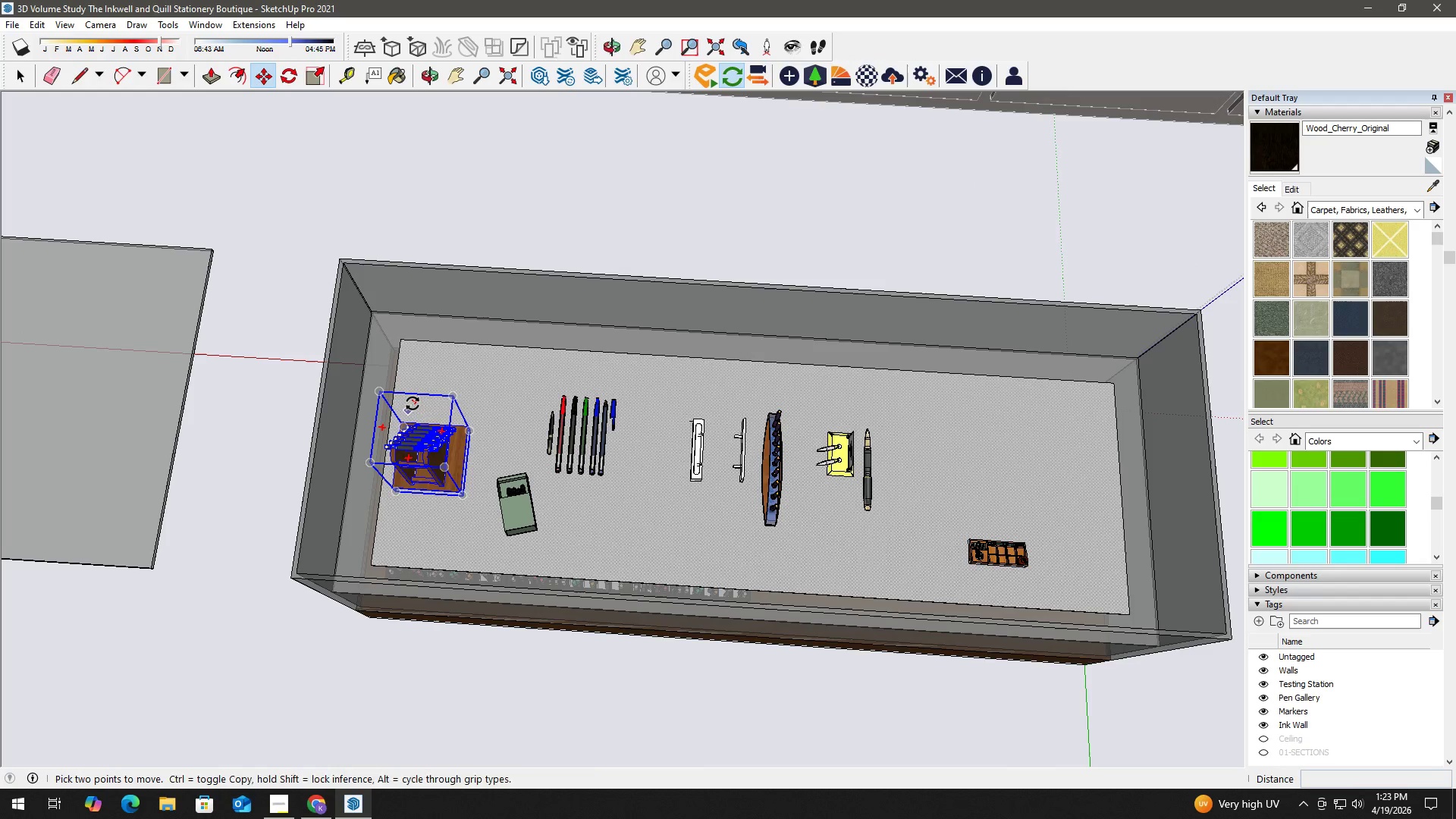 
left_click([416, 402])
 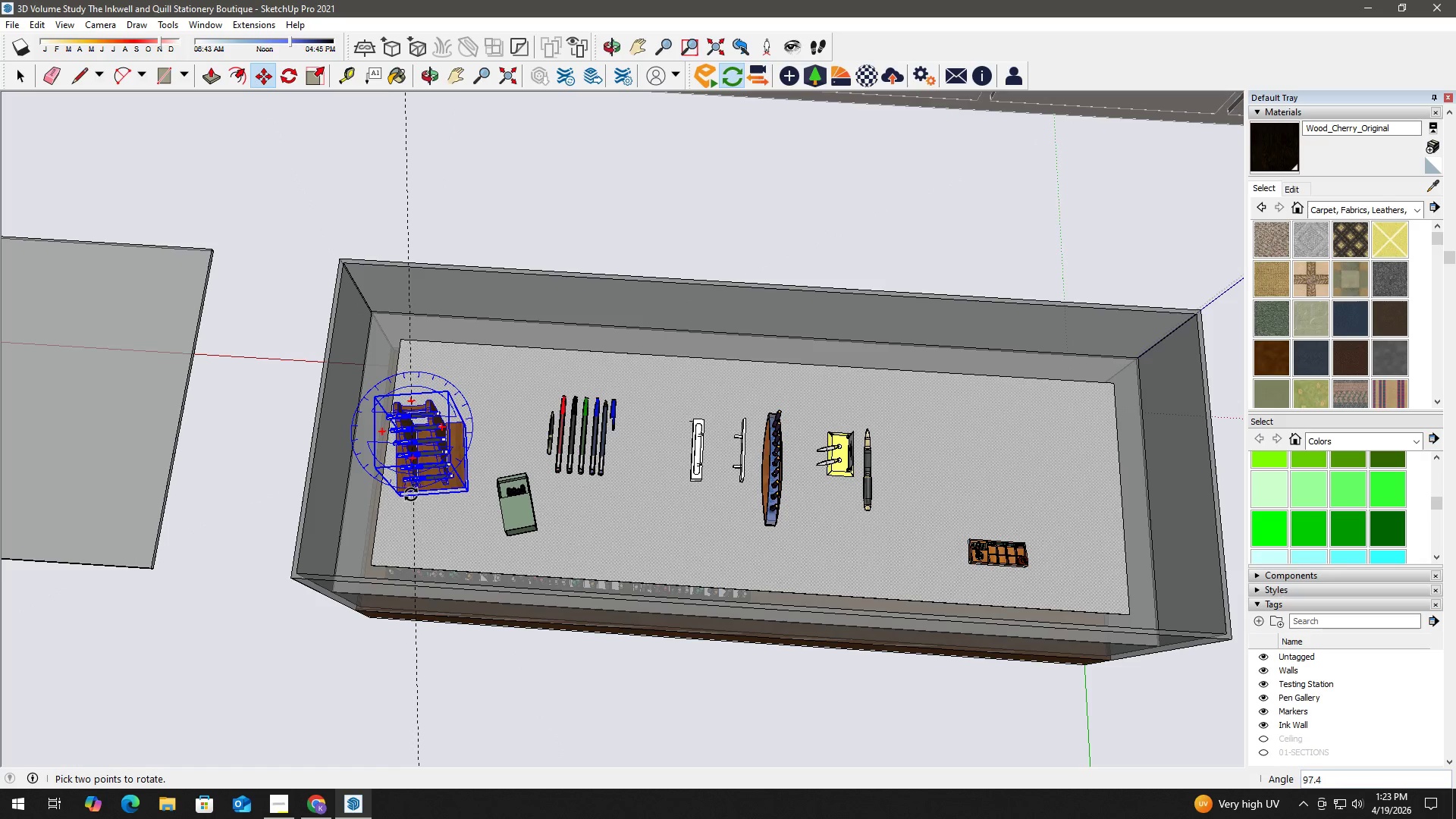 
left_click([403, 493])
 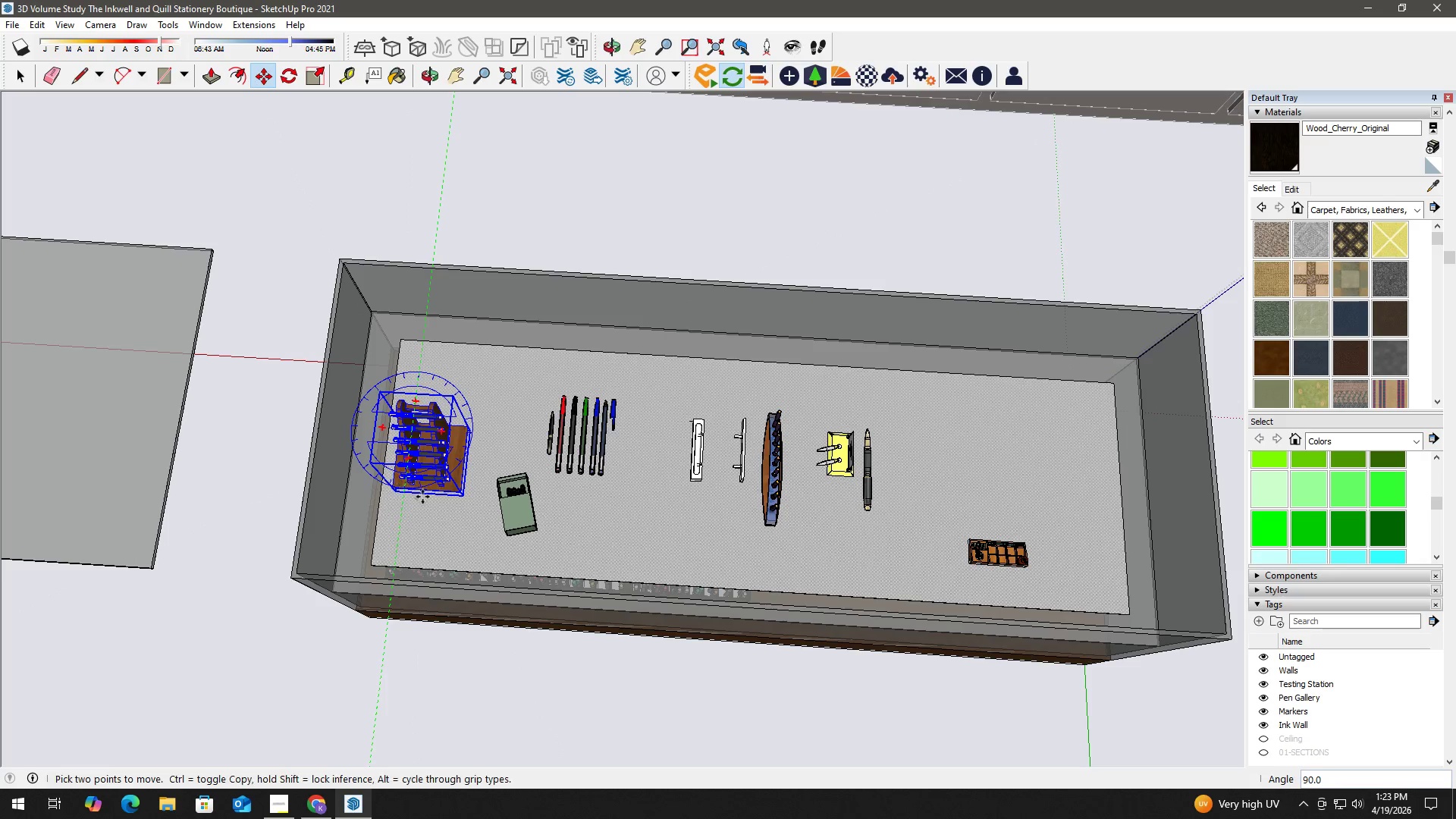 
key(Space)
 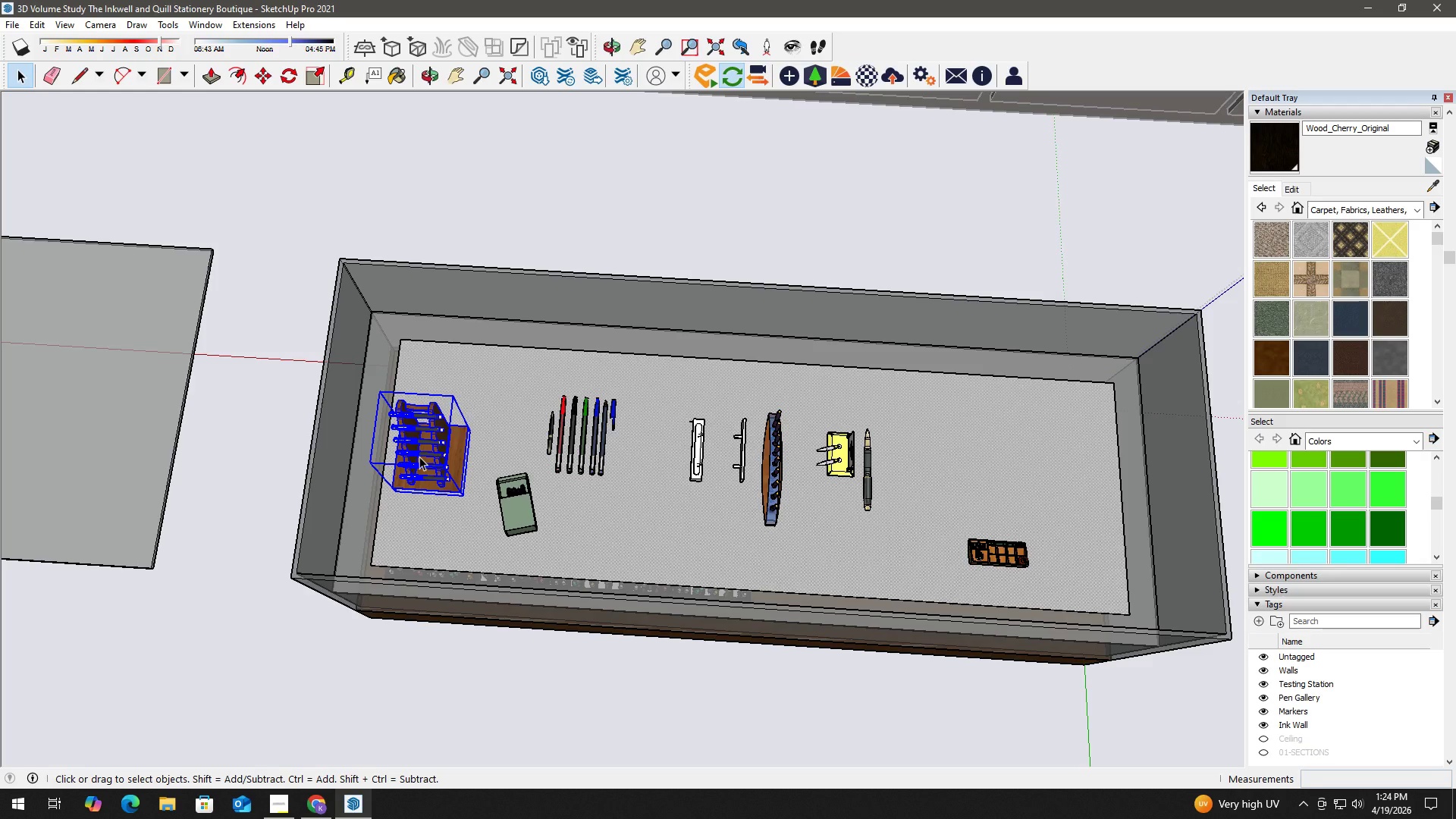 
wait(23.17)
 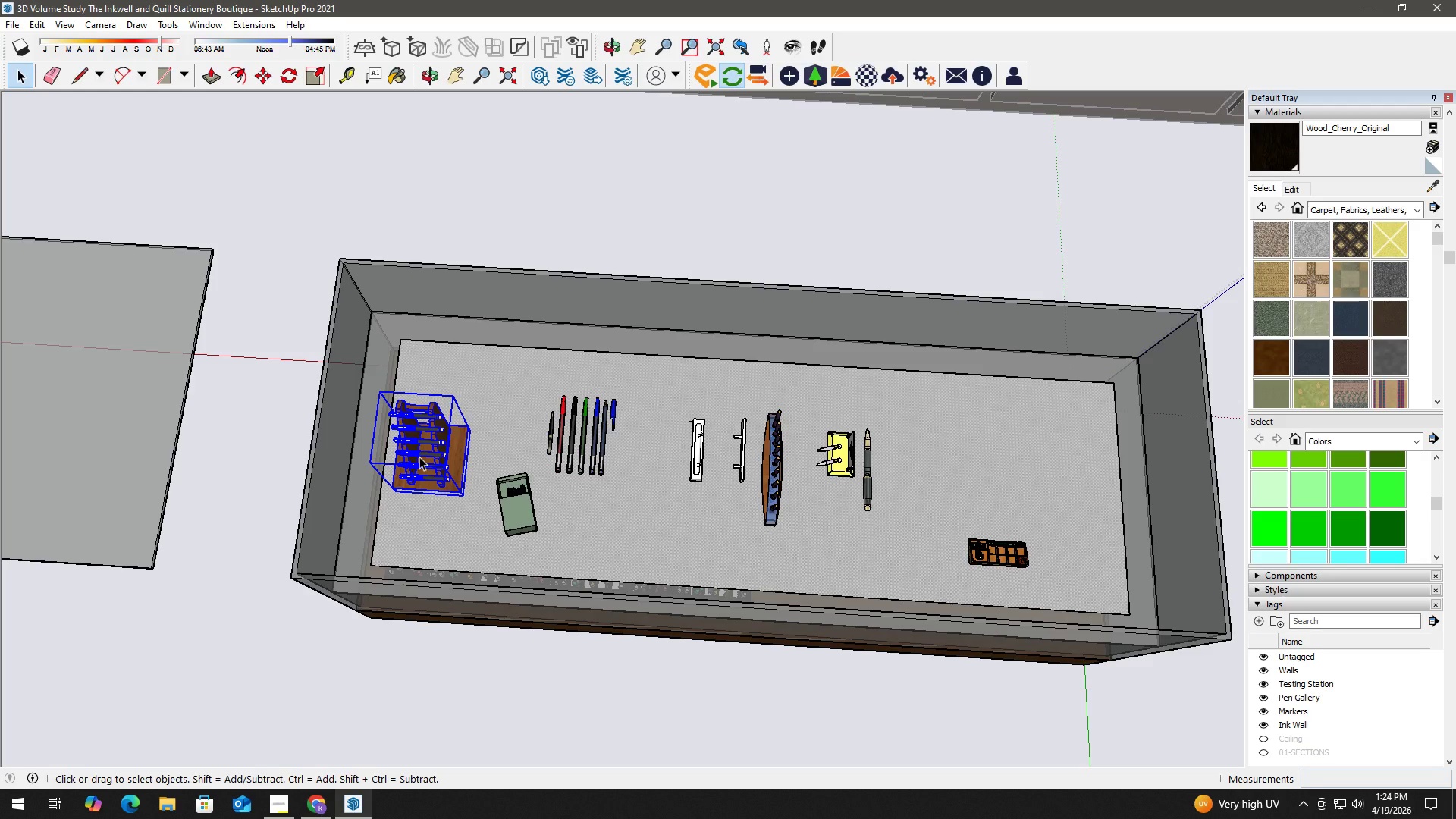 
scroll: coordinate [482, 323], scroll_direction: up, amount: 19.0
 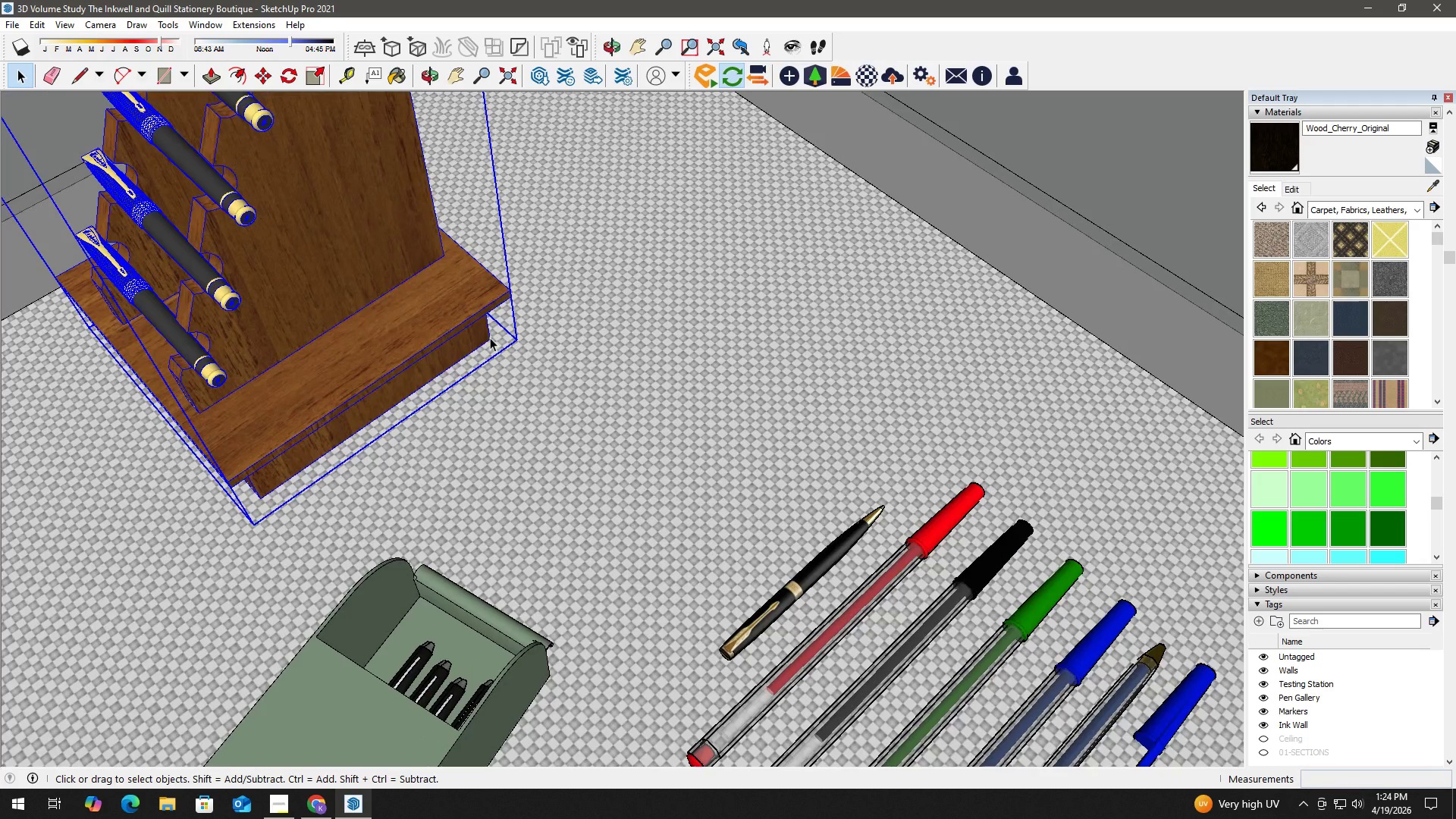 
scroll: coordinate [490, 342], scroll_direction: down, amount: 3.0
 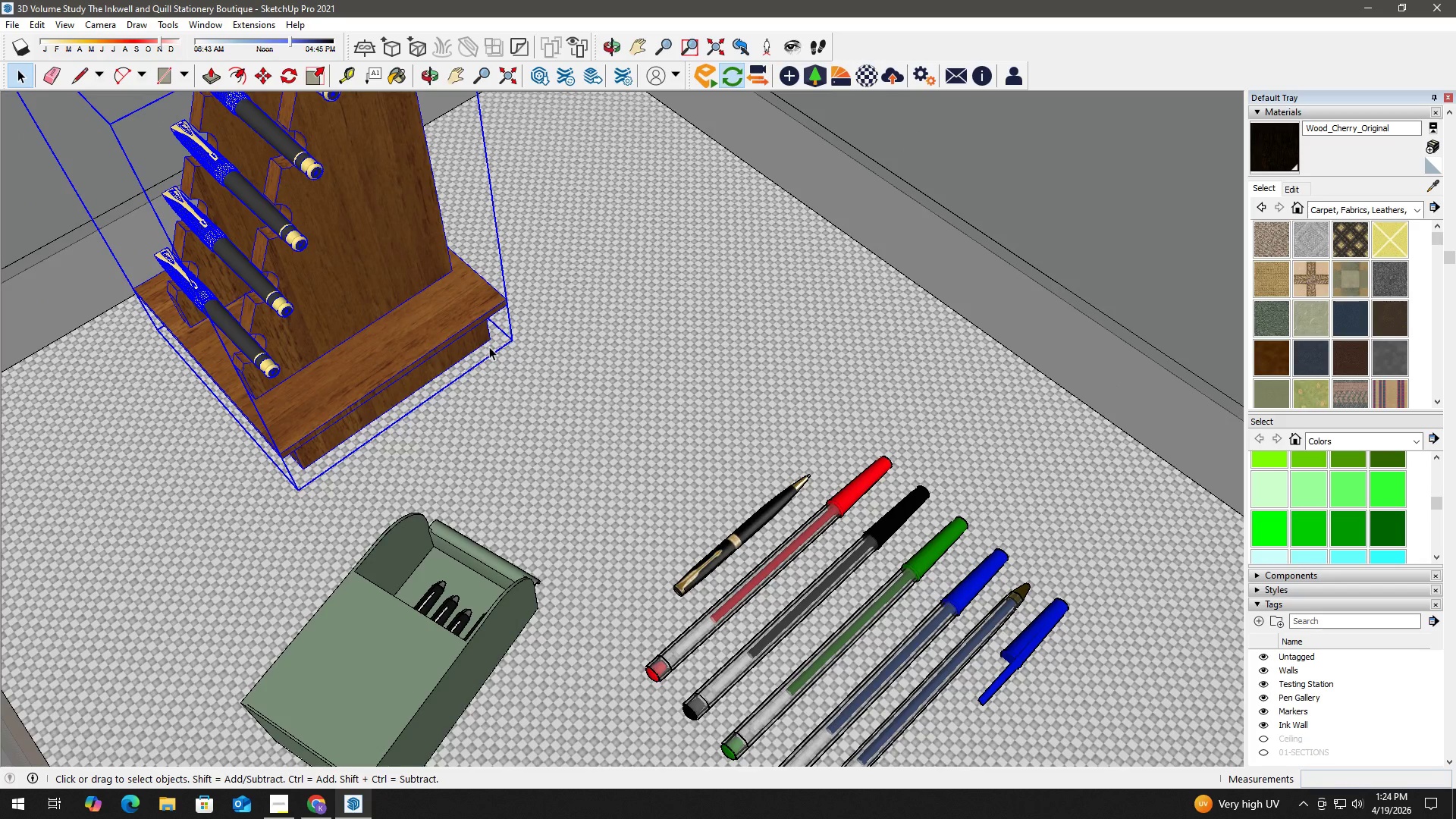 
key(M)
 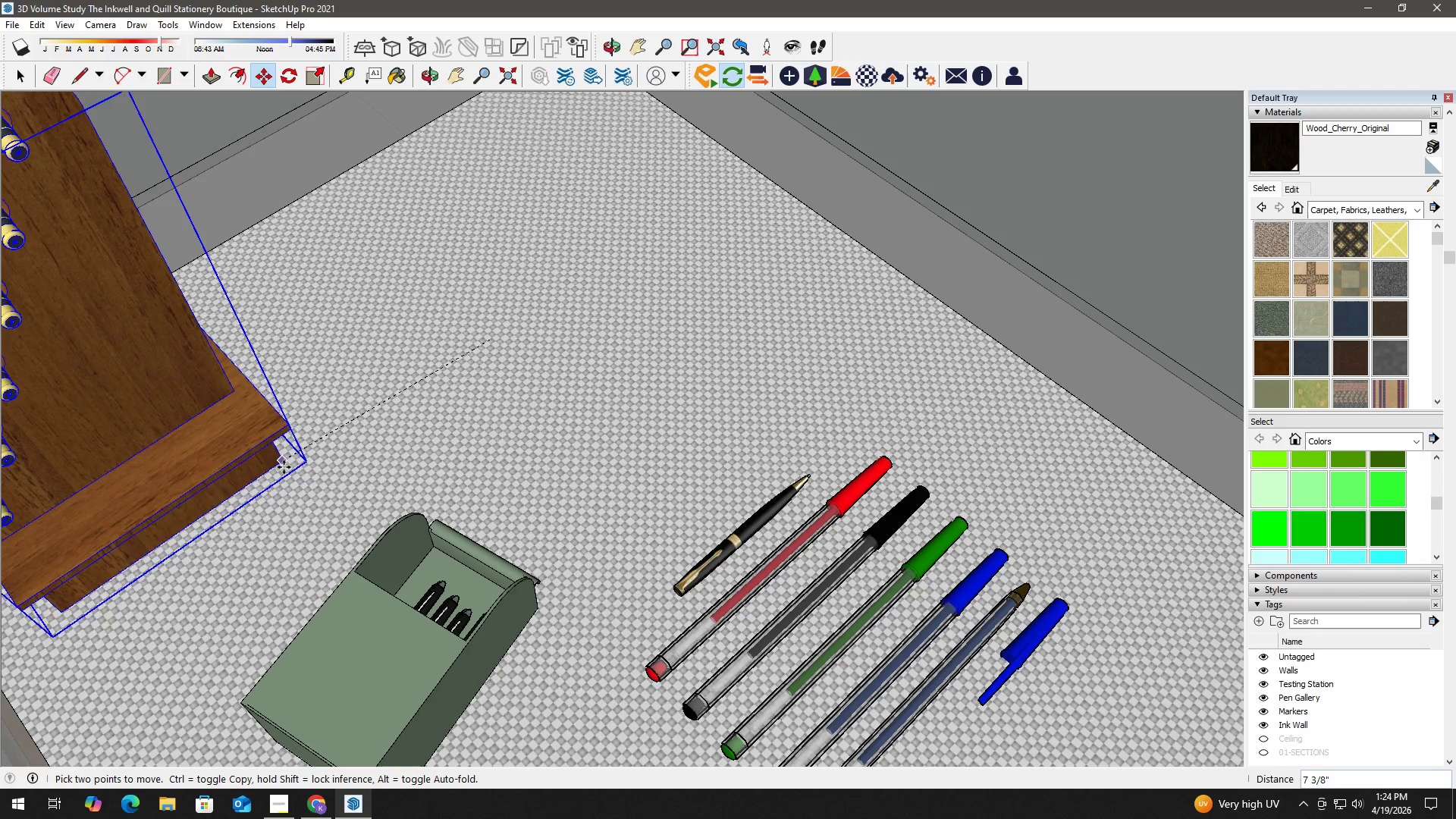 
left_click([286, 480])
 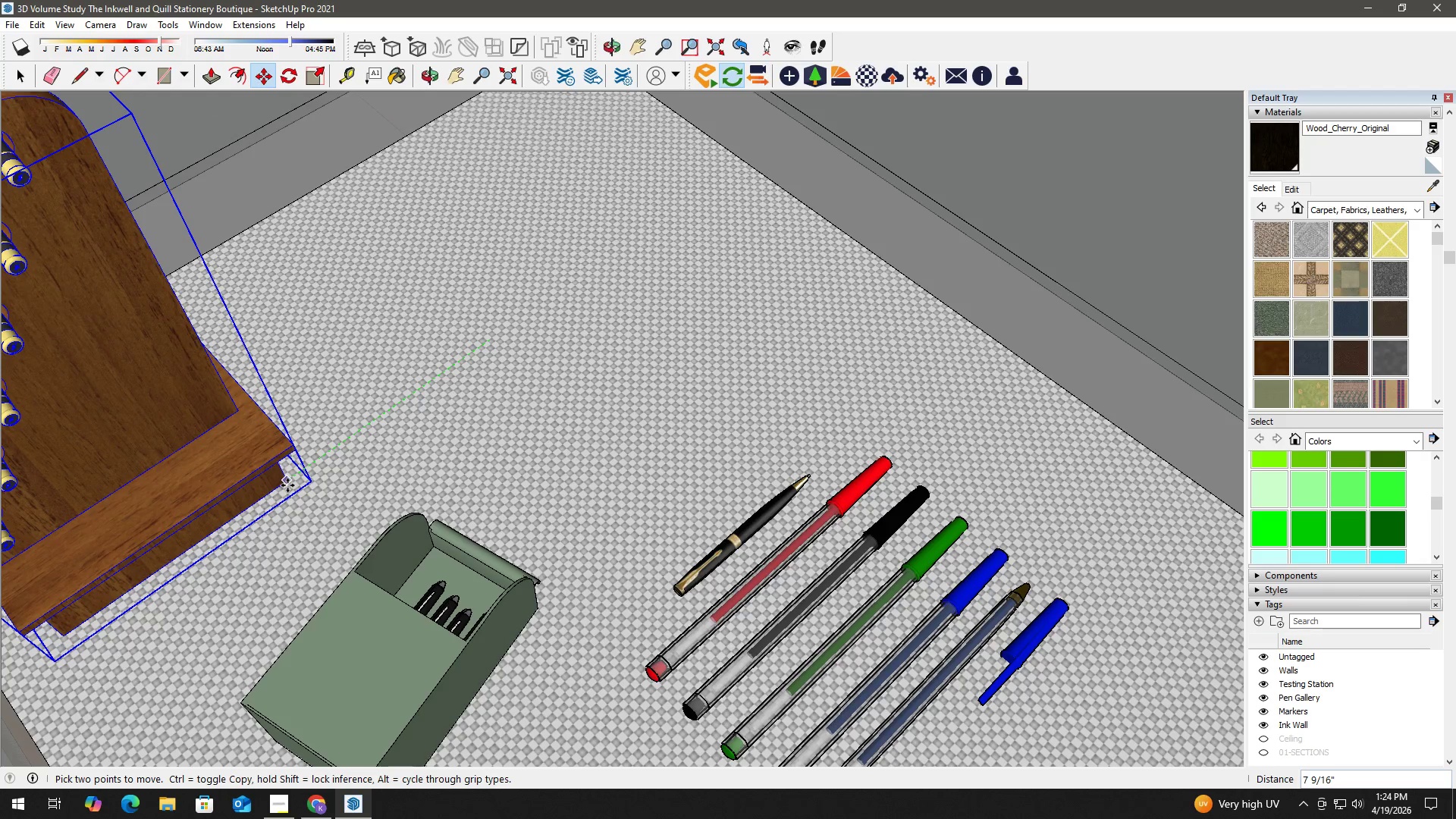 
left_click([287, 485])
 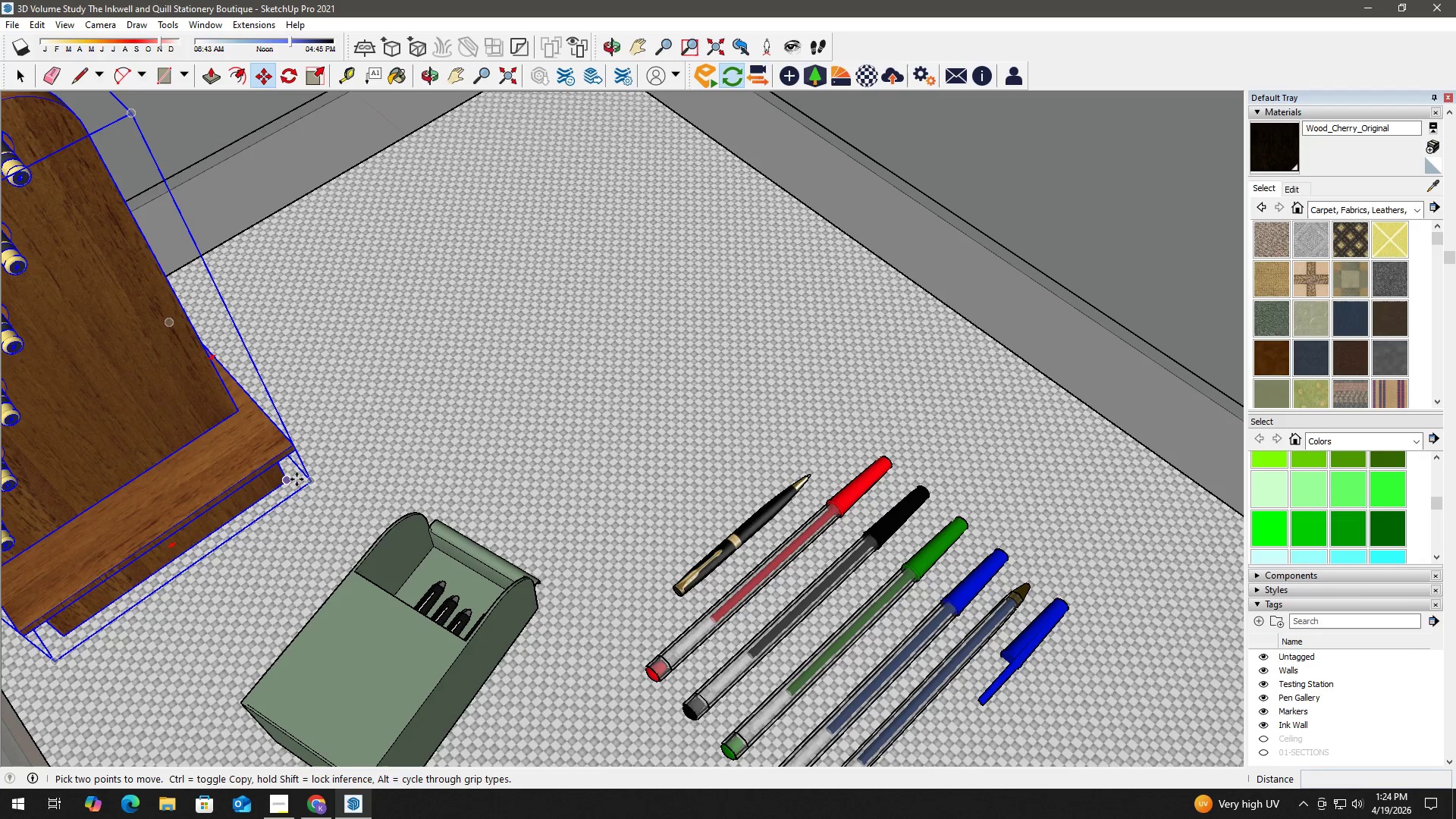 
key(Control+ControlLeft)
 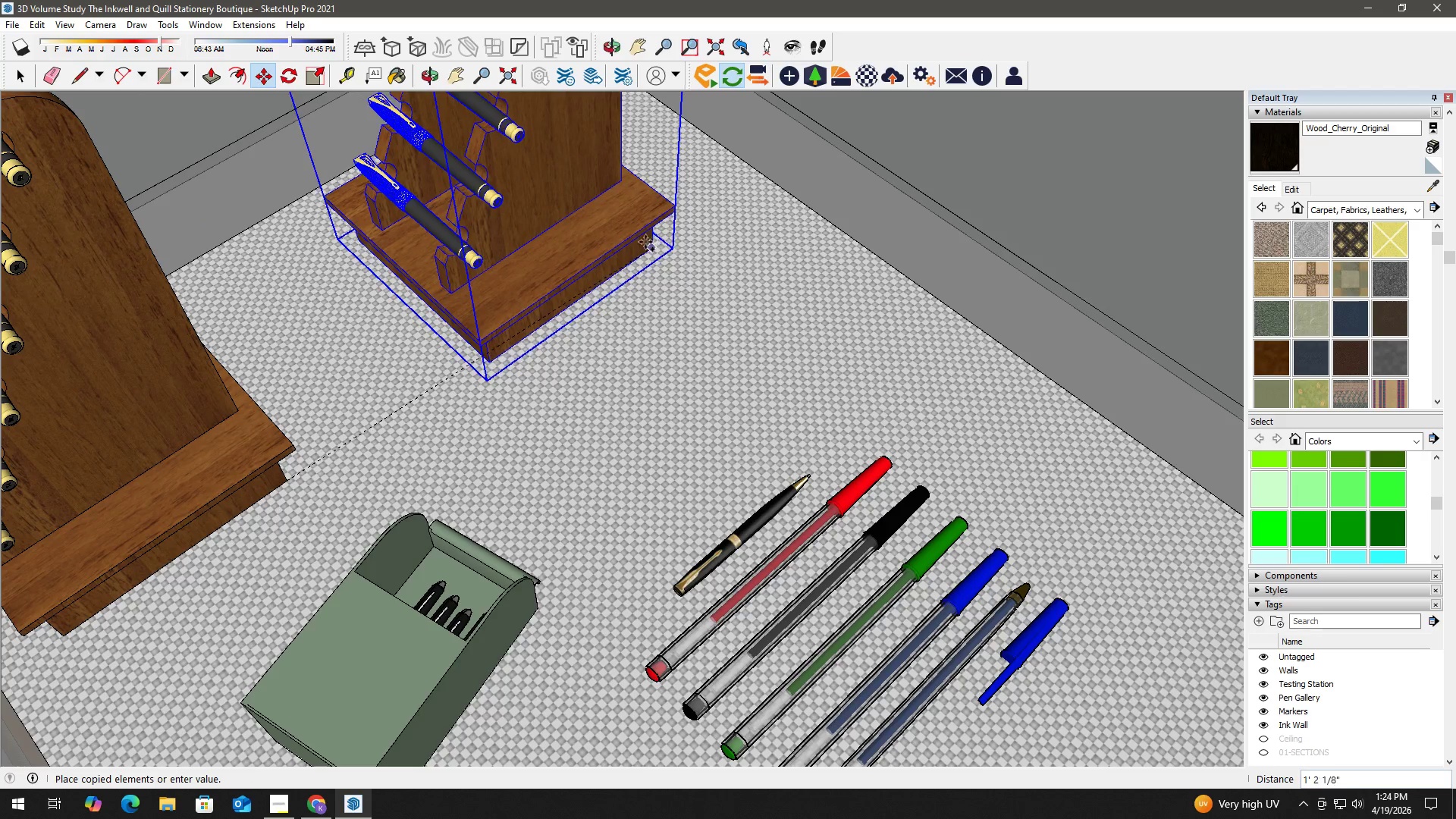 
left_click([640, 240])
 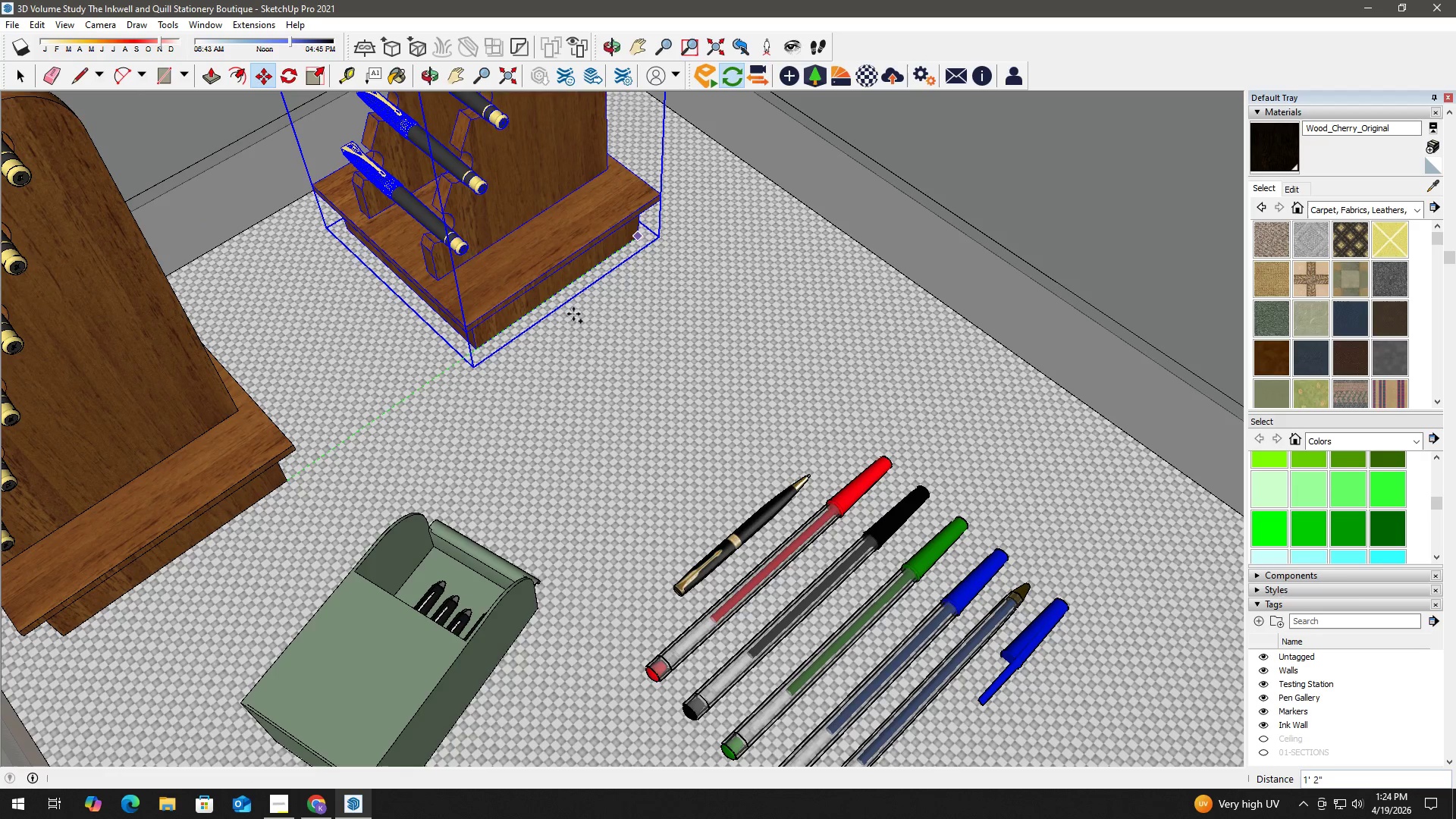 
key(Space)
 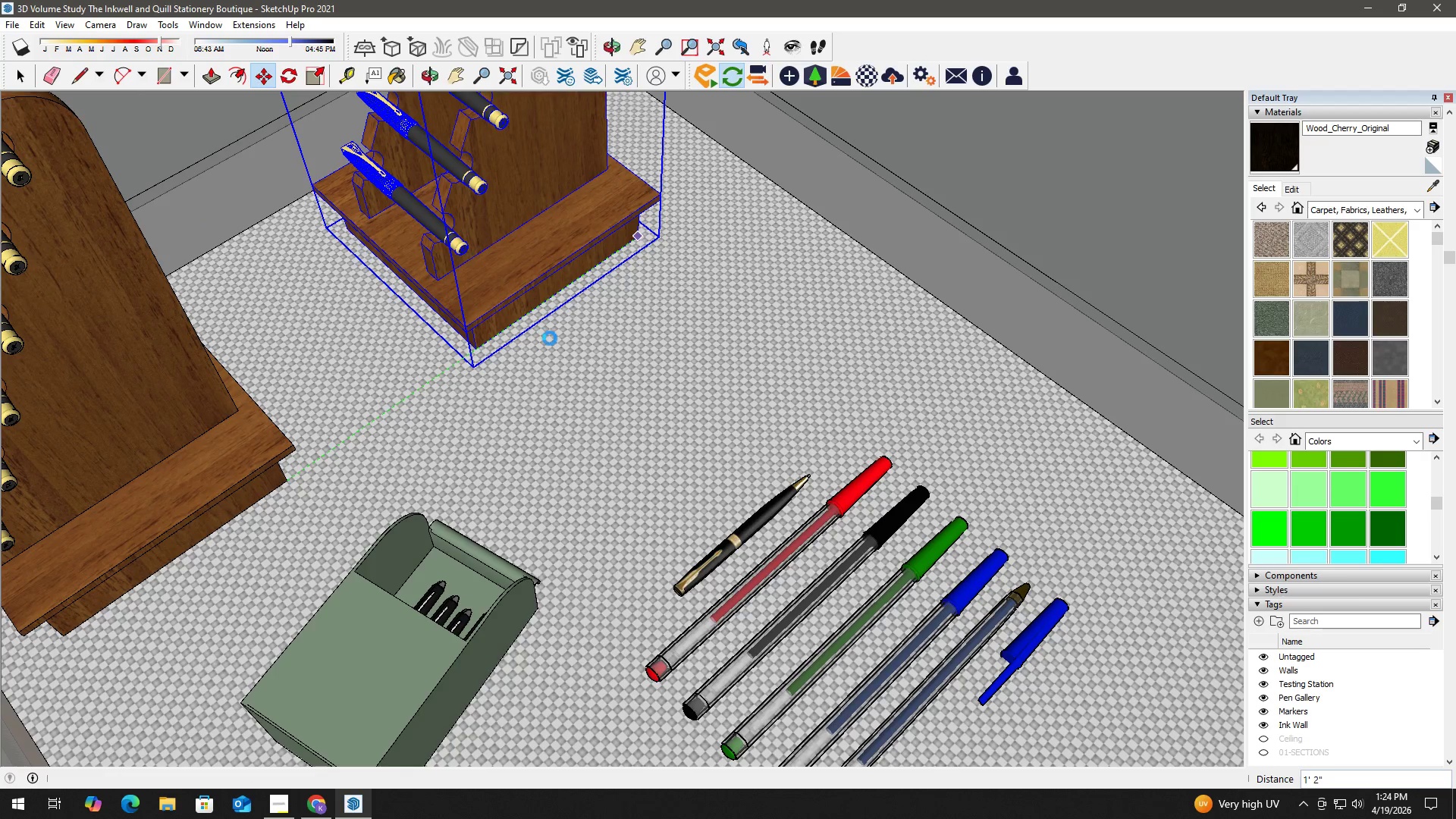 
scroll: coordinate [489, 437], scroll_direction: down, amount: 9.0
 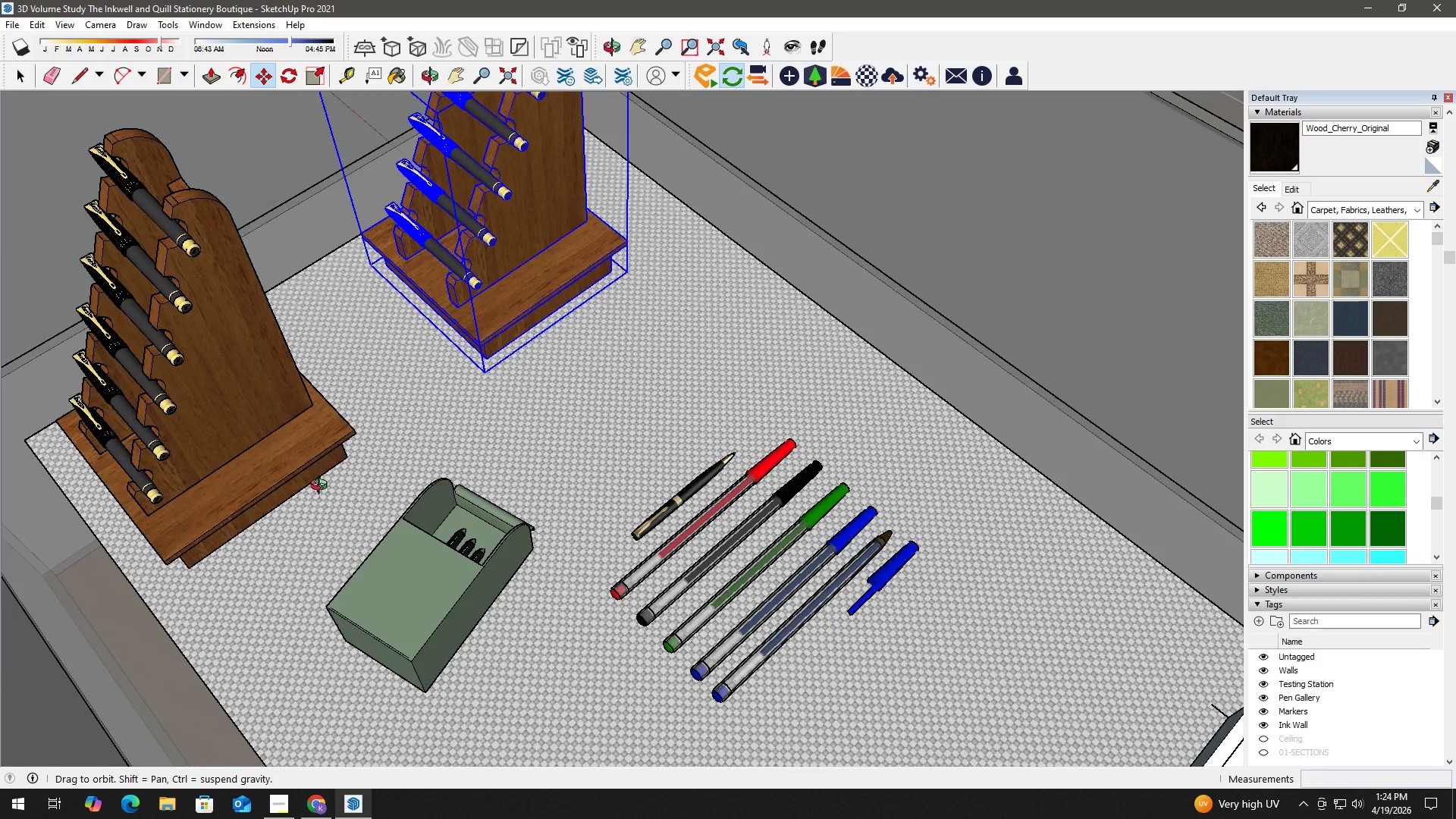 
left_click([312, 485])
 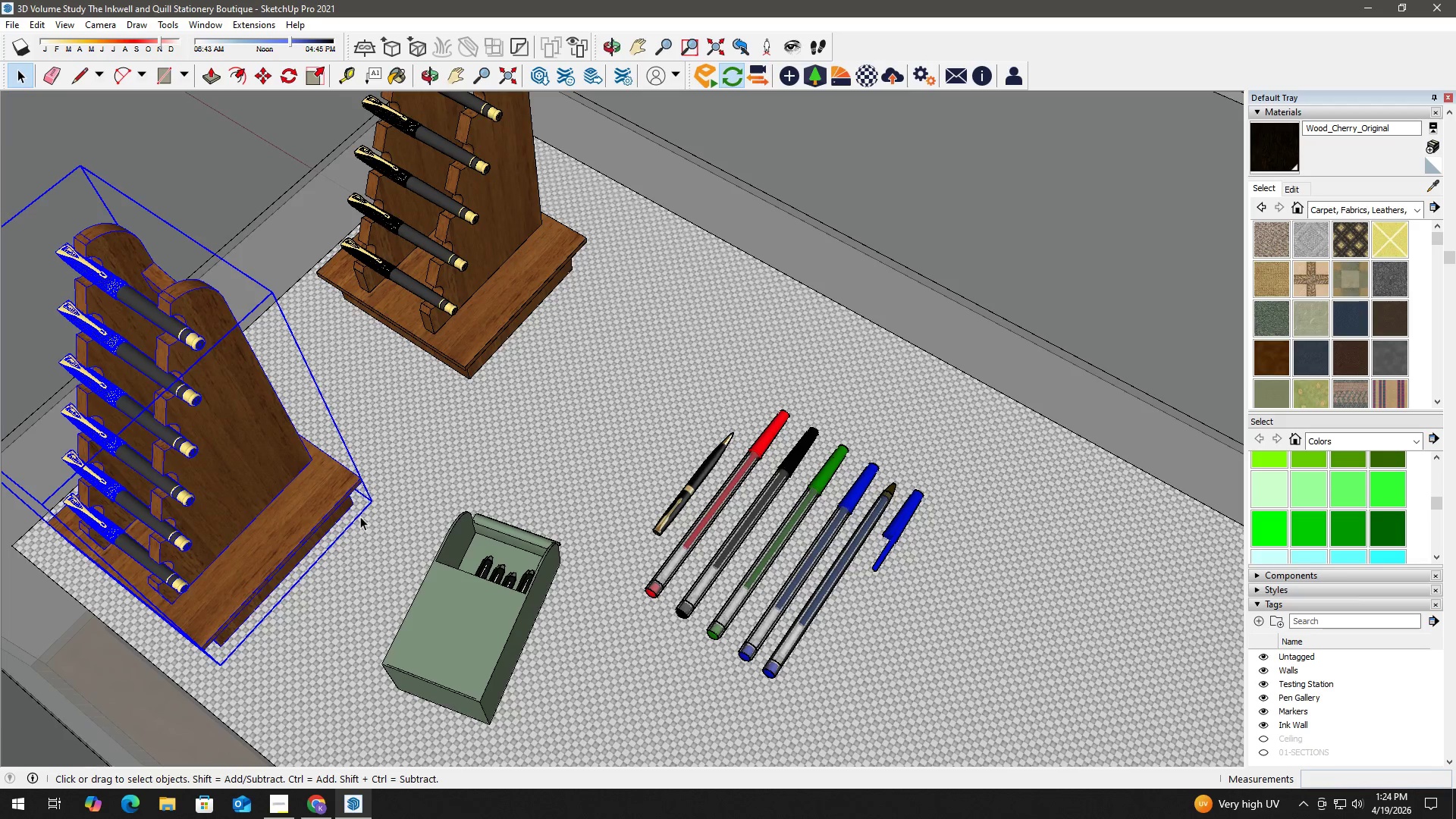 
scroll: coordinate [360, 516], scroll_direction: up, amount: 1.0
 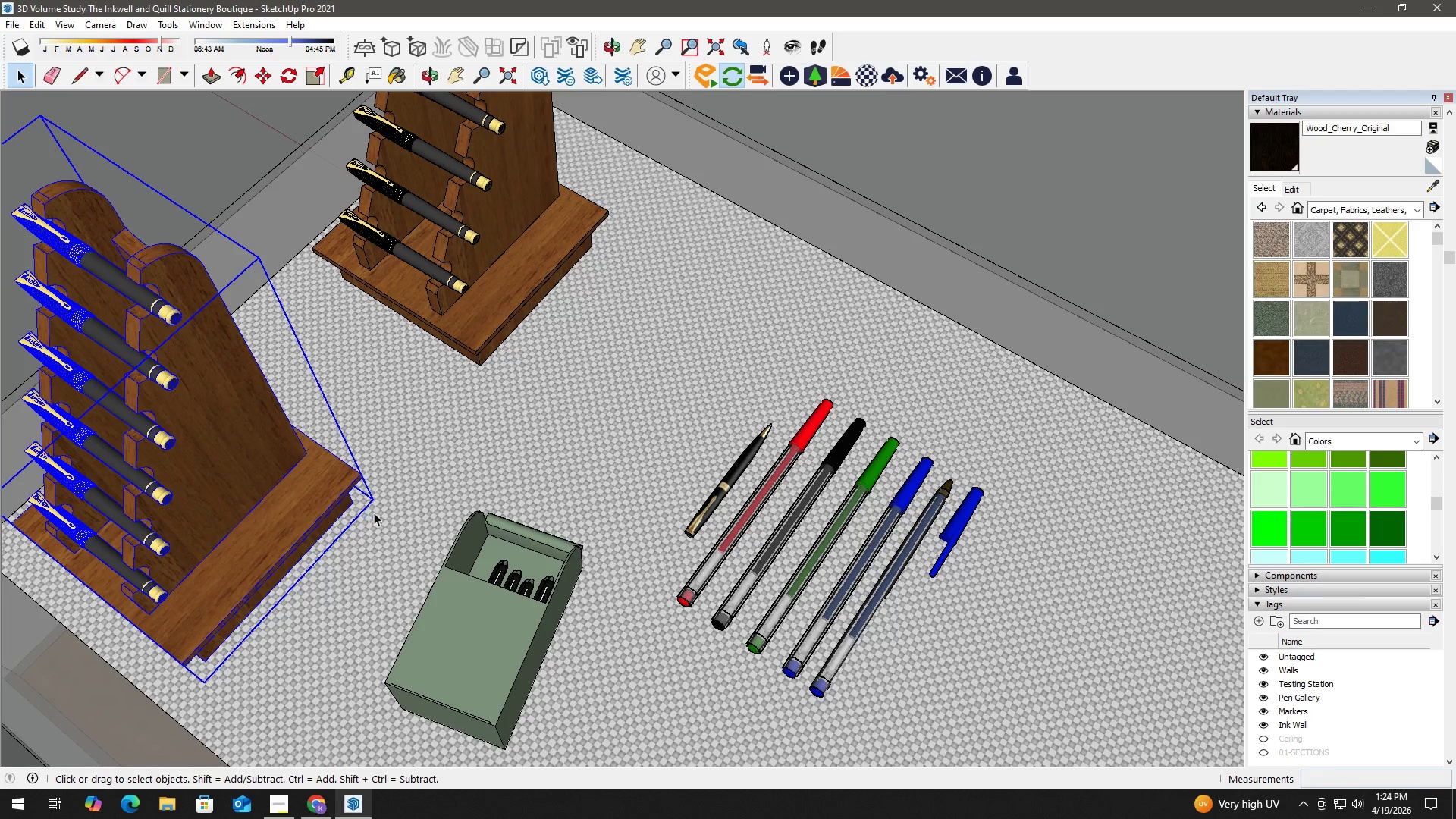 
key(M)
 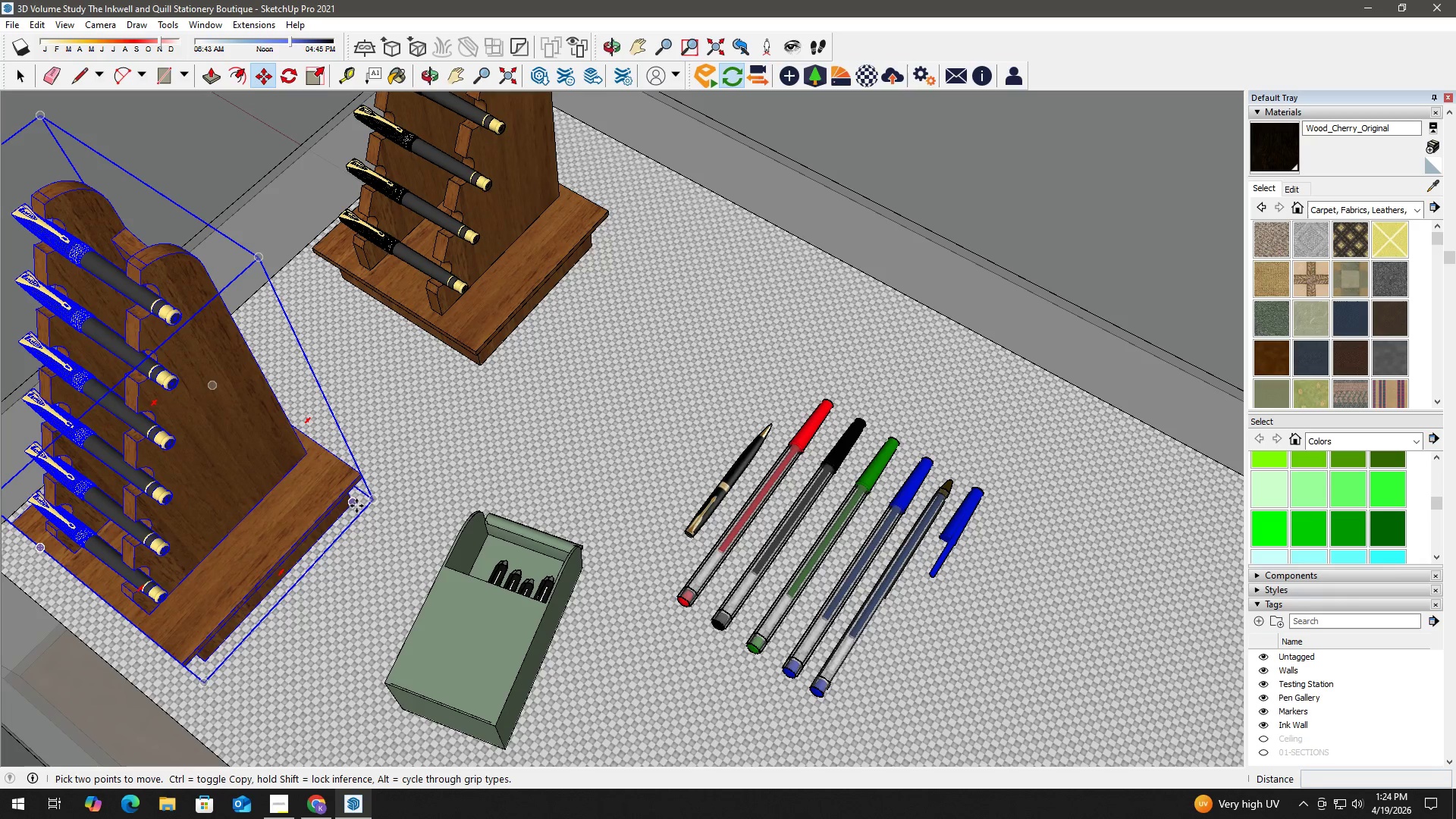 
left_click([356, 506])
 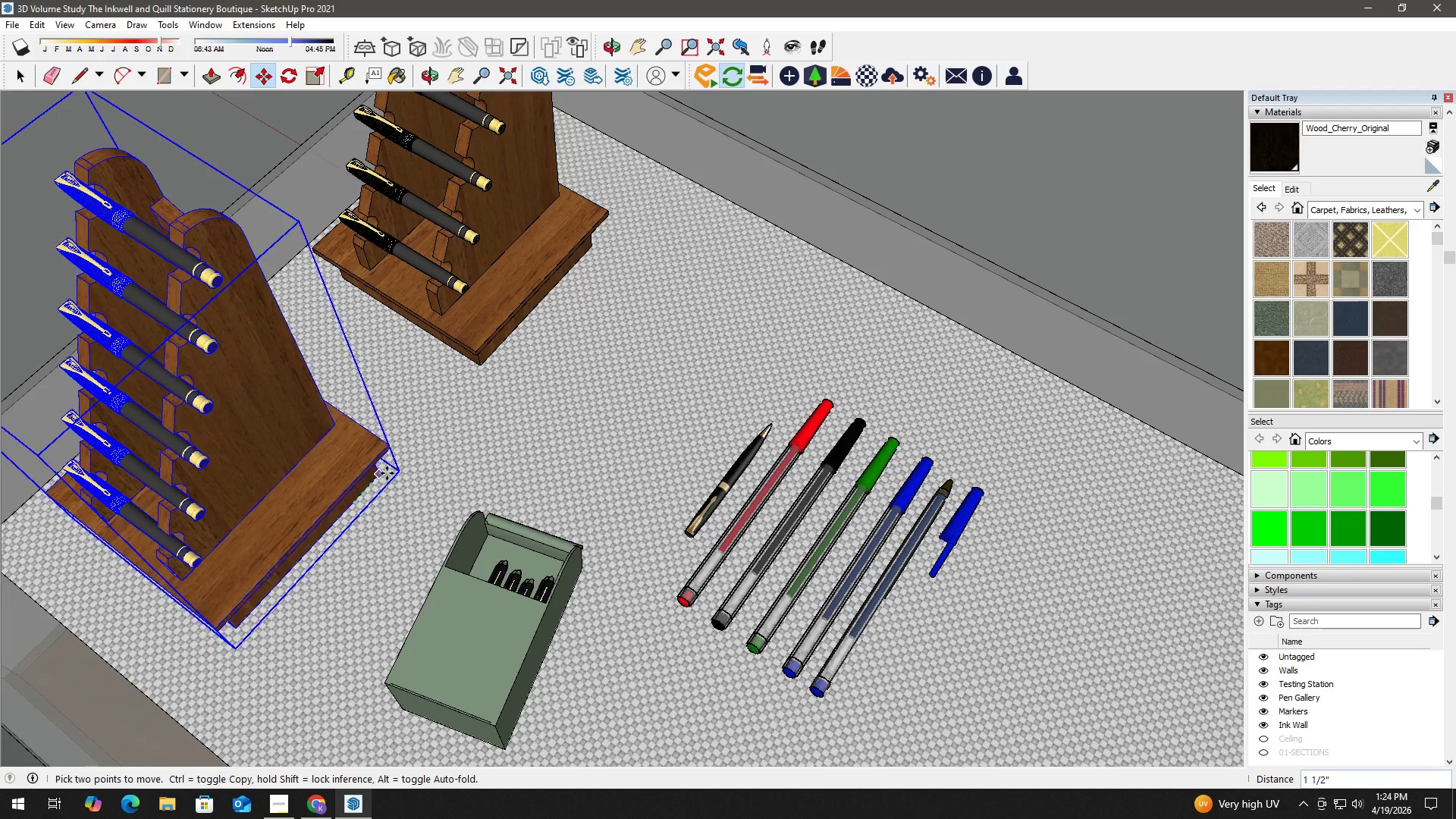 
left_click([387, 473])
 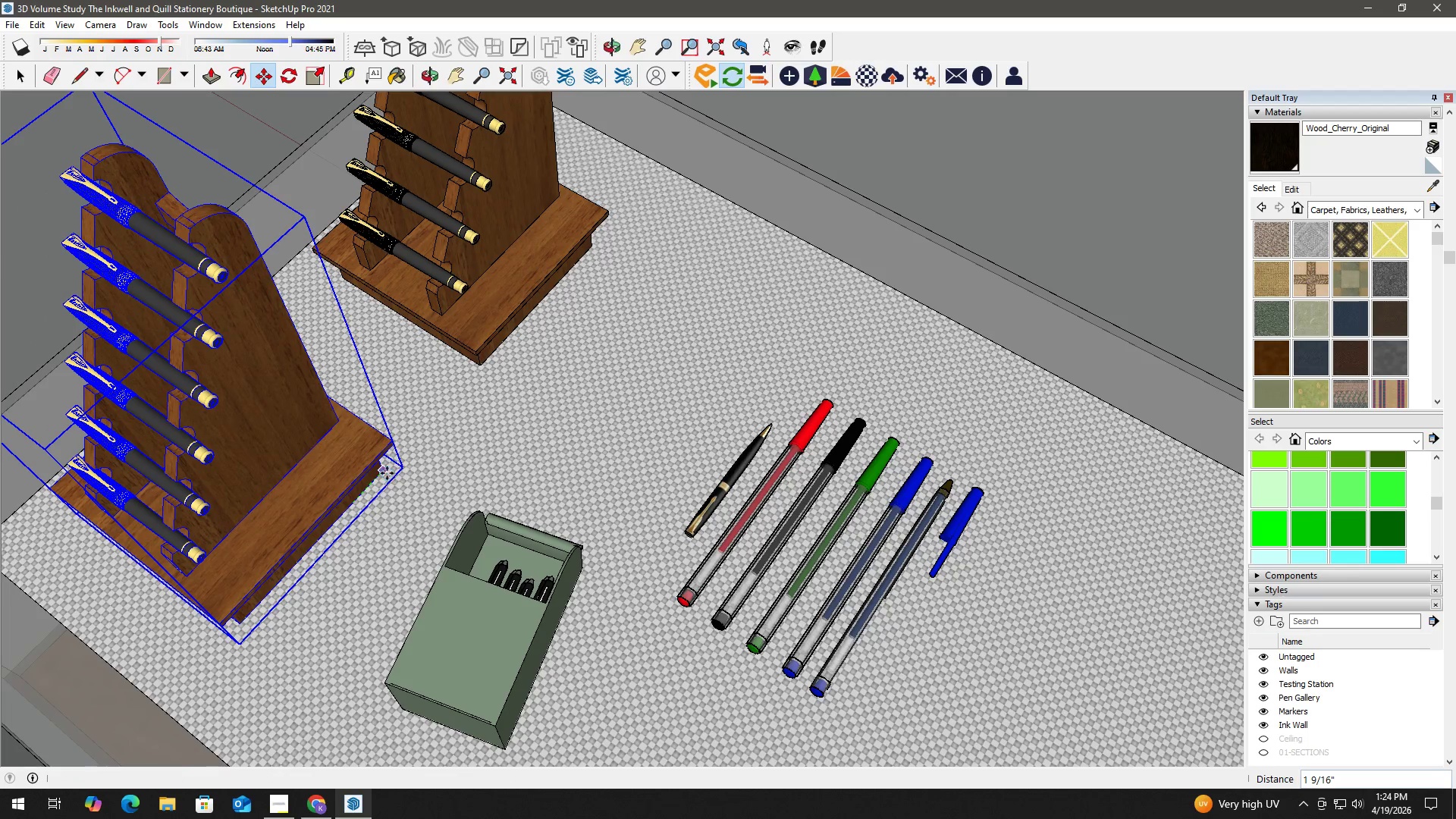 
key(Space)
 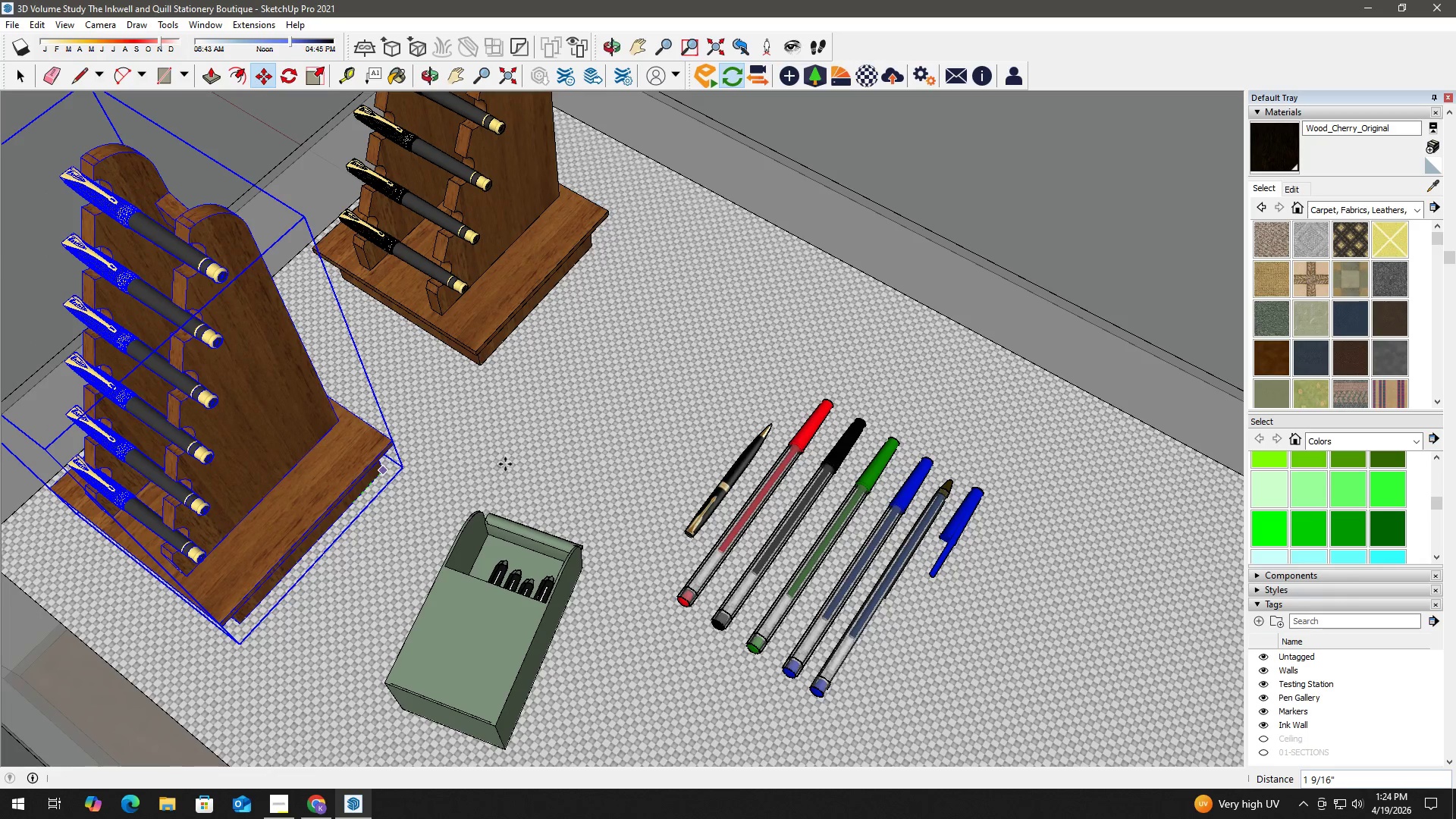 
scroll: coordinate [513, 463], scroll_direction: down, amount: 8.0
 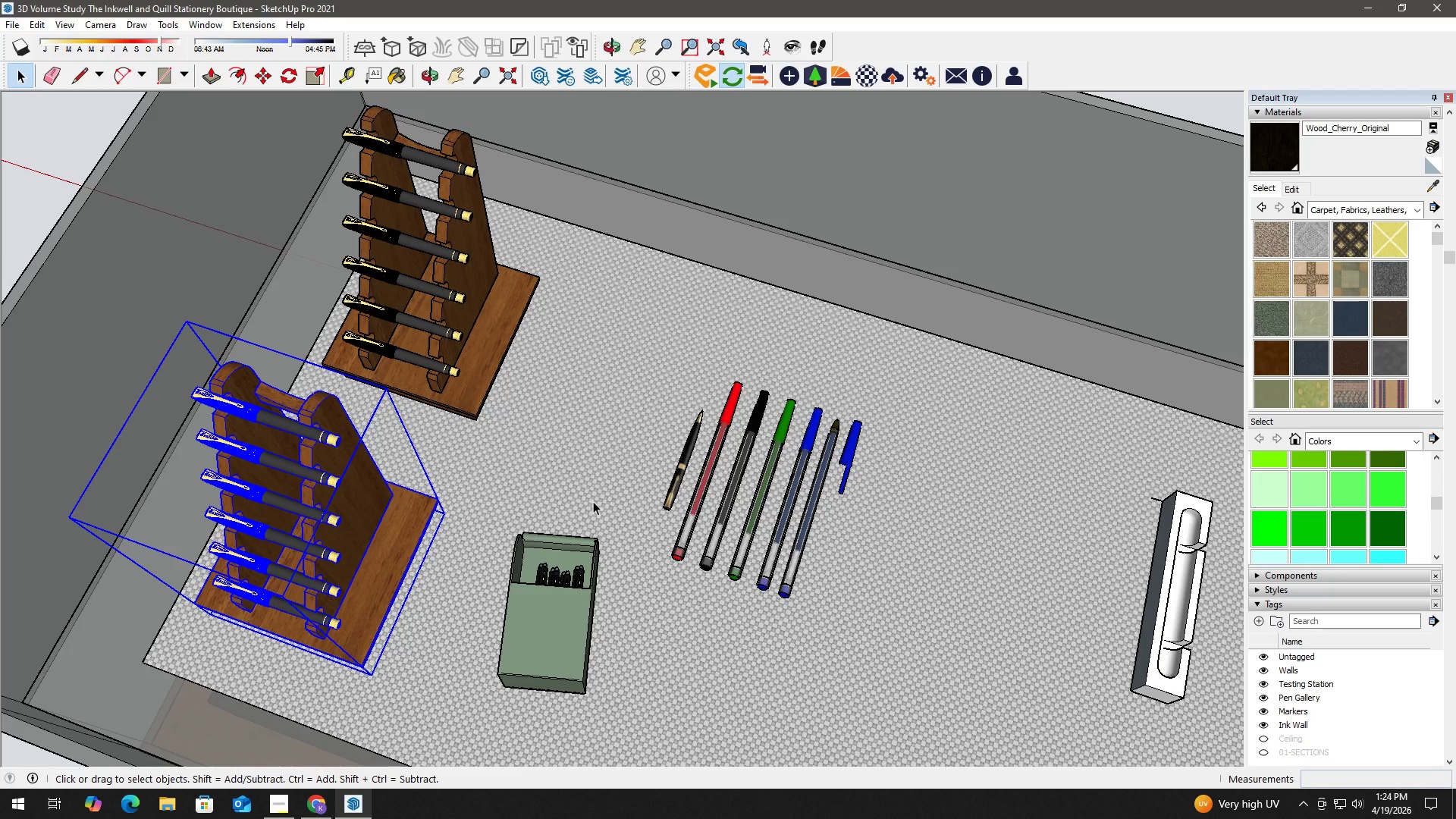 
wait(7.14)
 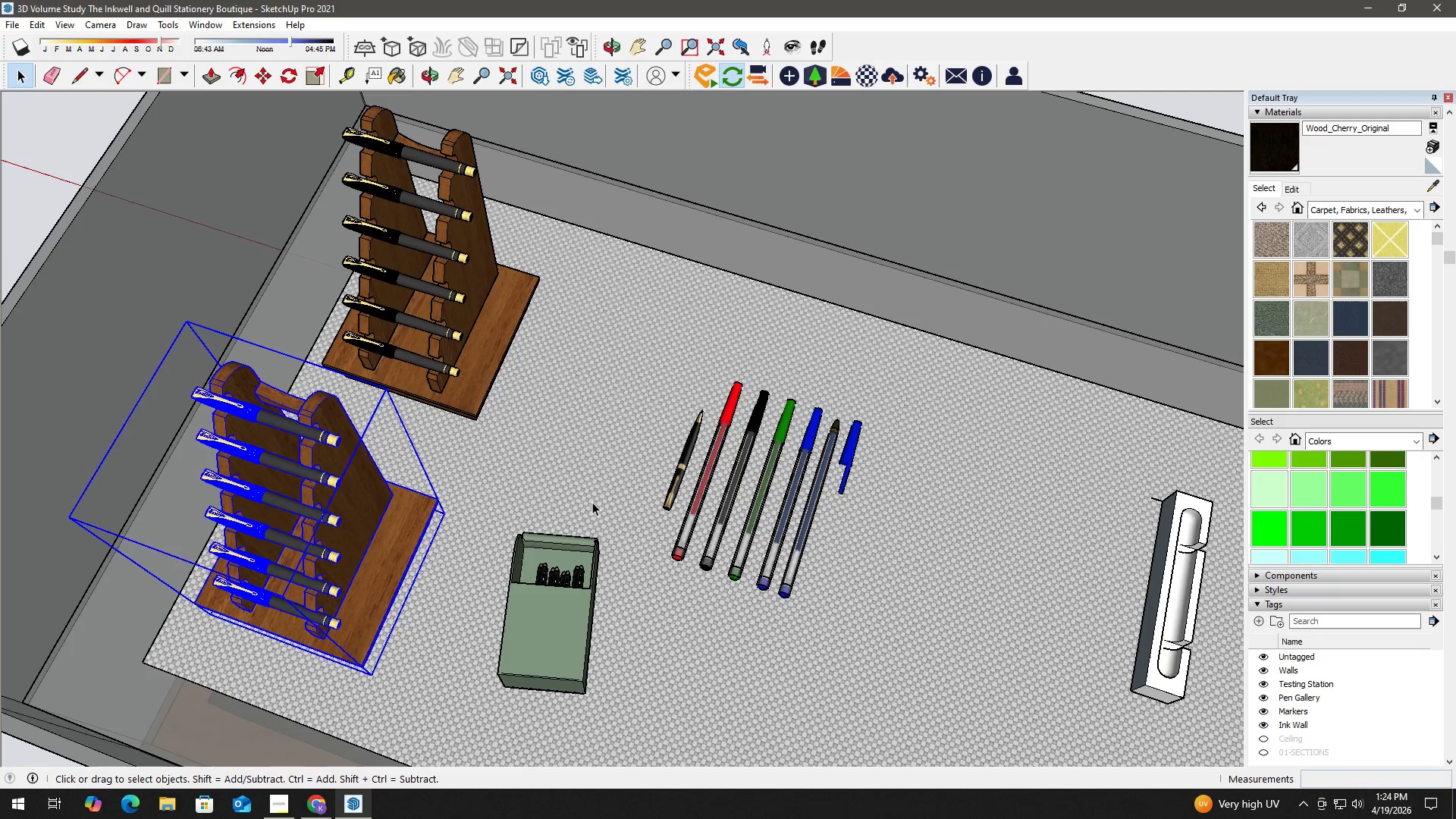 
scroll: coordinate [599, 494], scroll_direction: down, amount: 2.0
 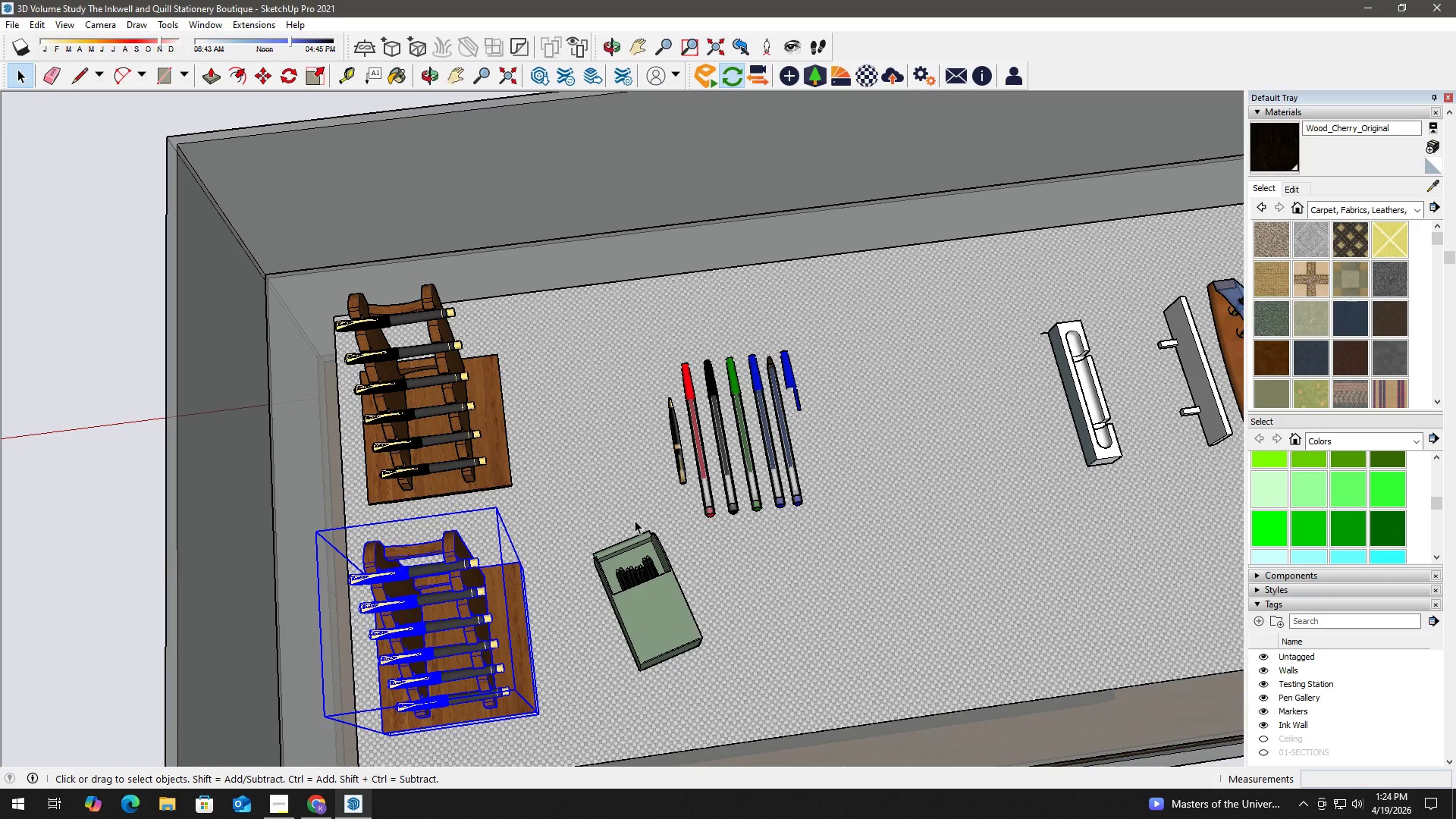 
wait(14.74)
 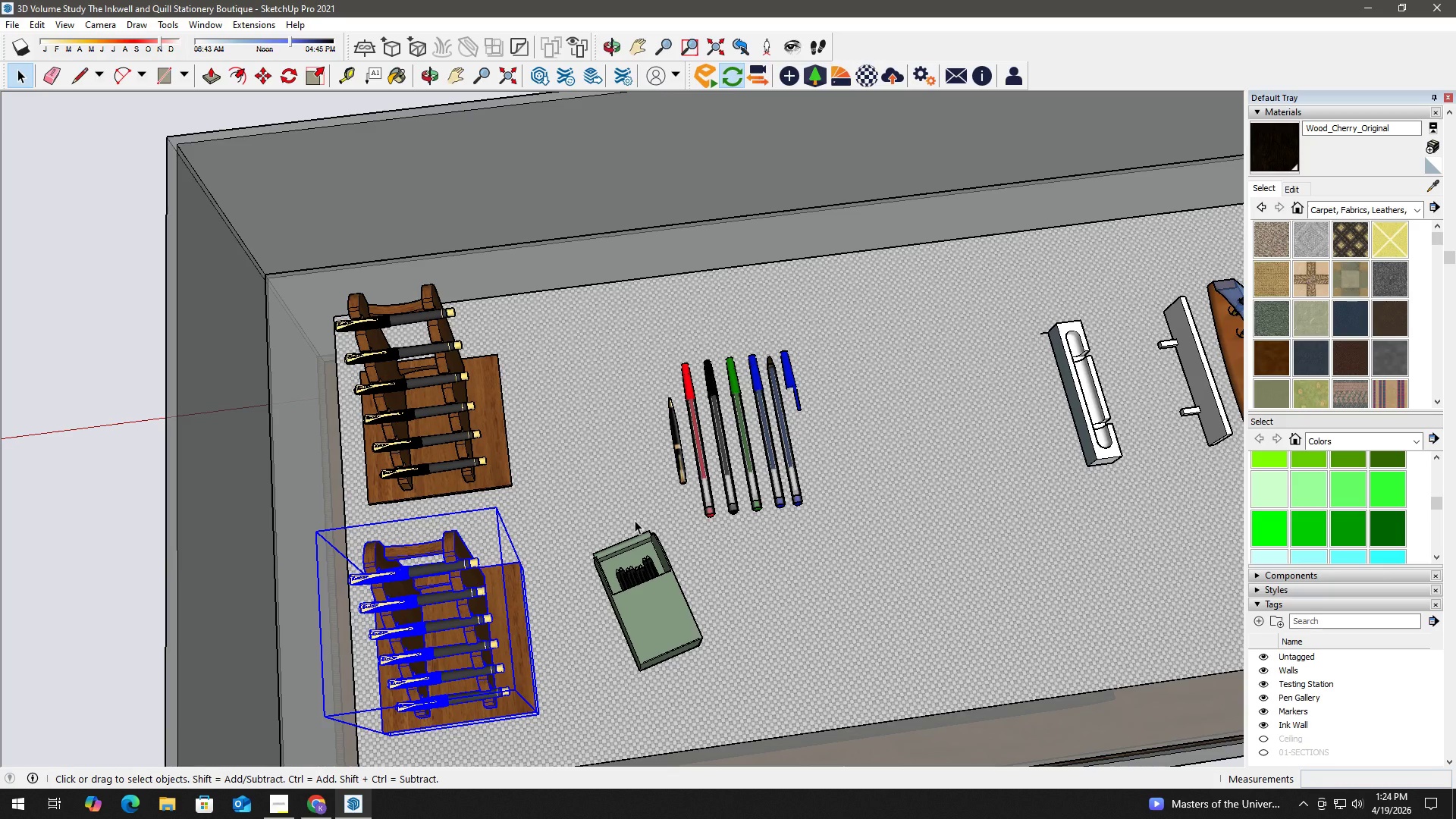 
left_click([654, 573])
 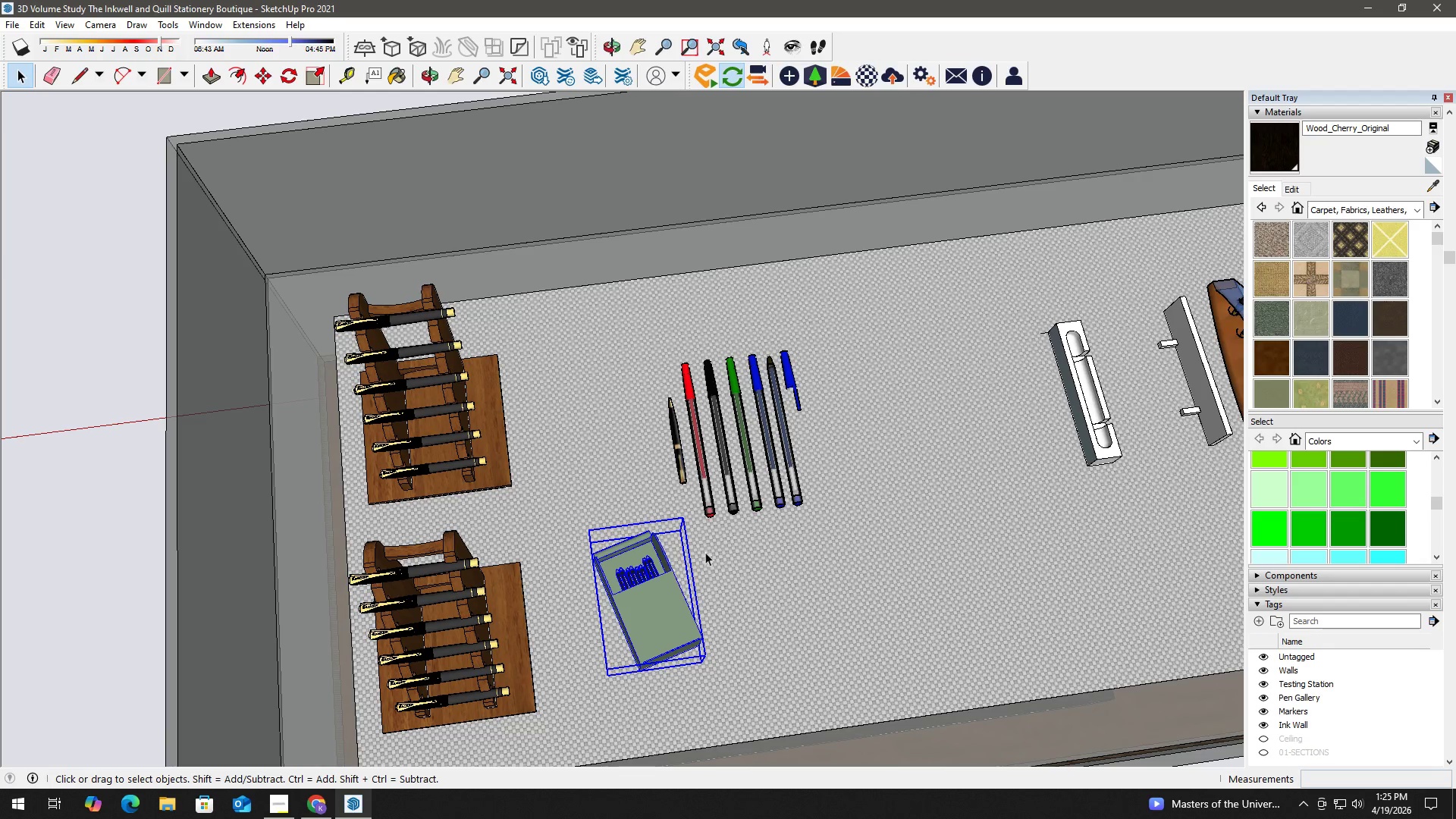 
hold_key(key=ControlLeft, duration=0.64)
 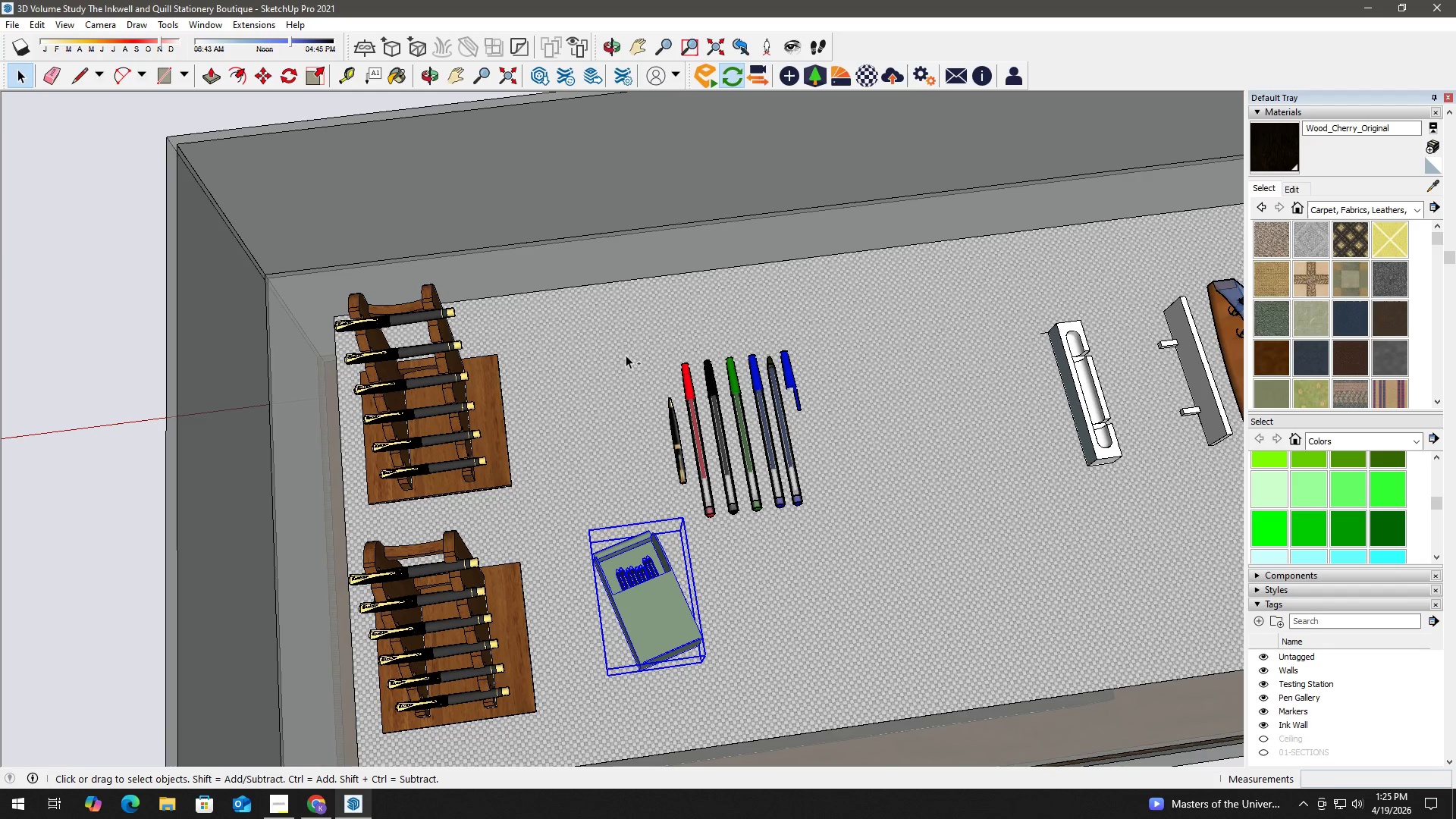 
hold_key(key=ControlLeft, duration=0.86)
left_click_drag(start_coordinate=[638, 335], to_coordinate=[879, 565])
 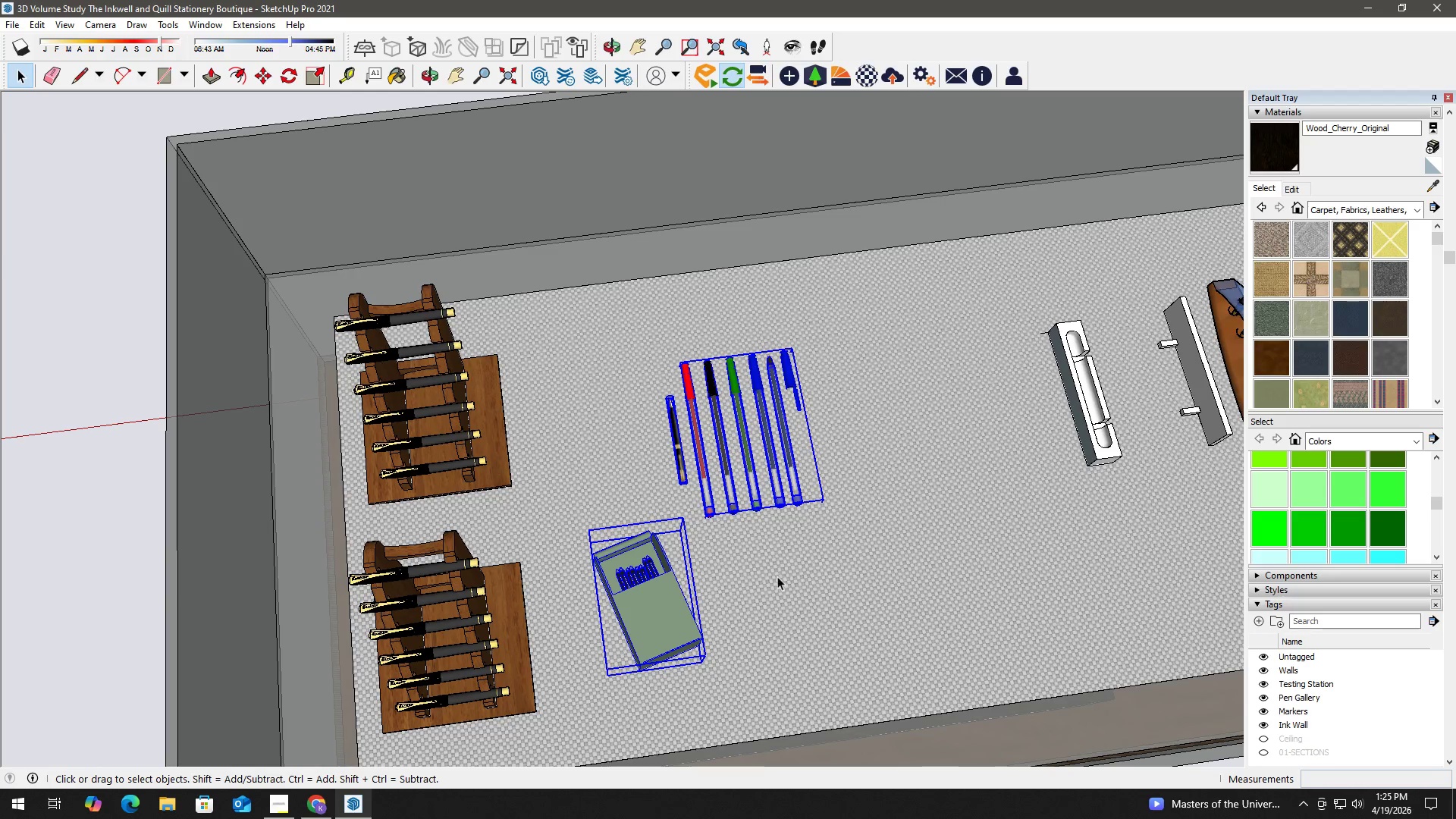 
key(M)
 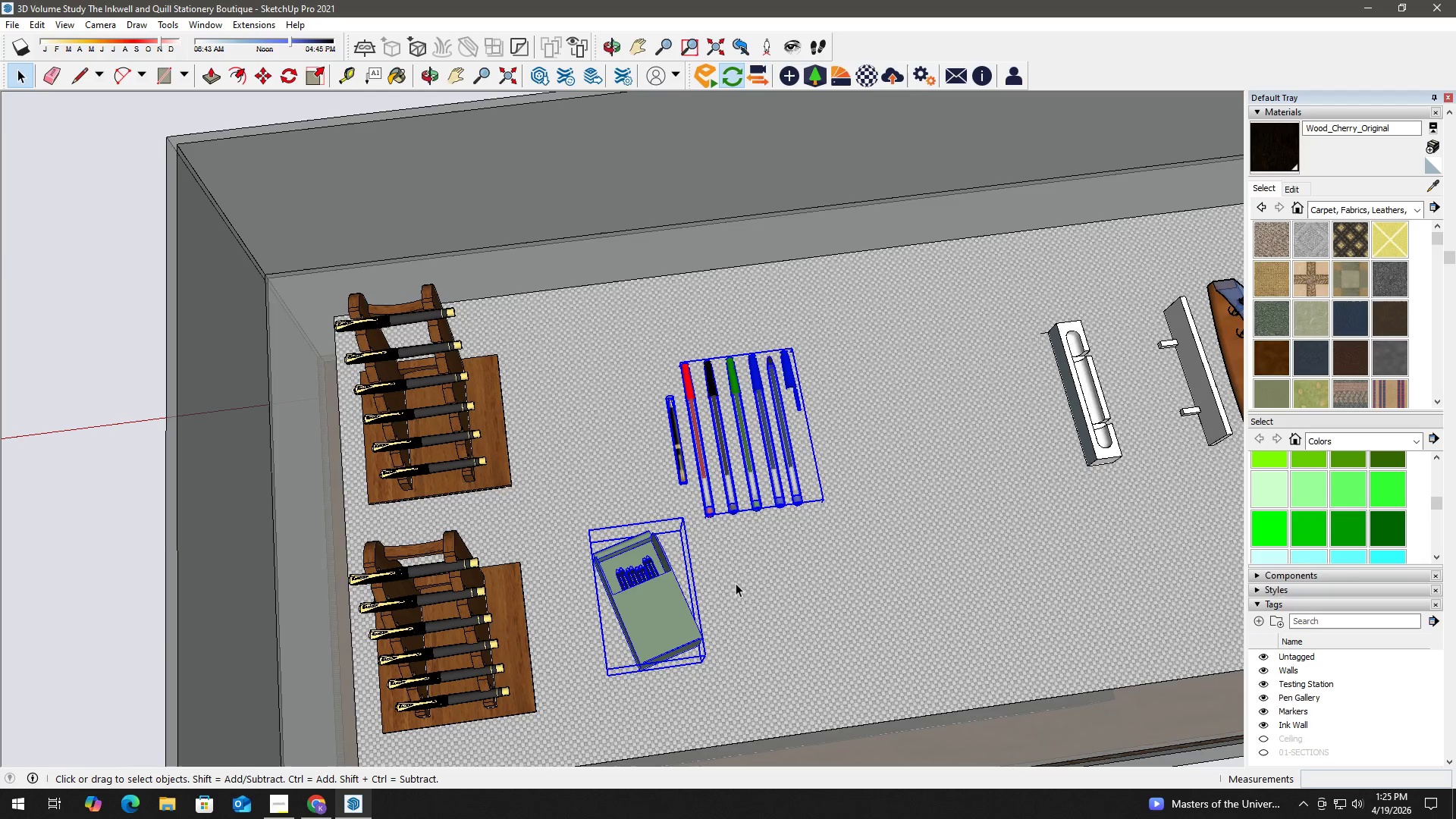 
left_click([736, 583])
 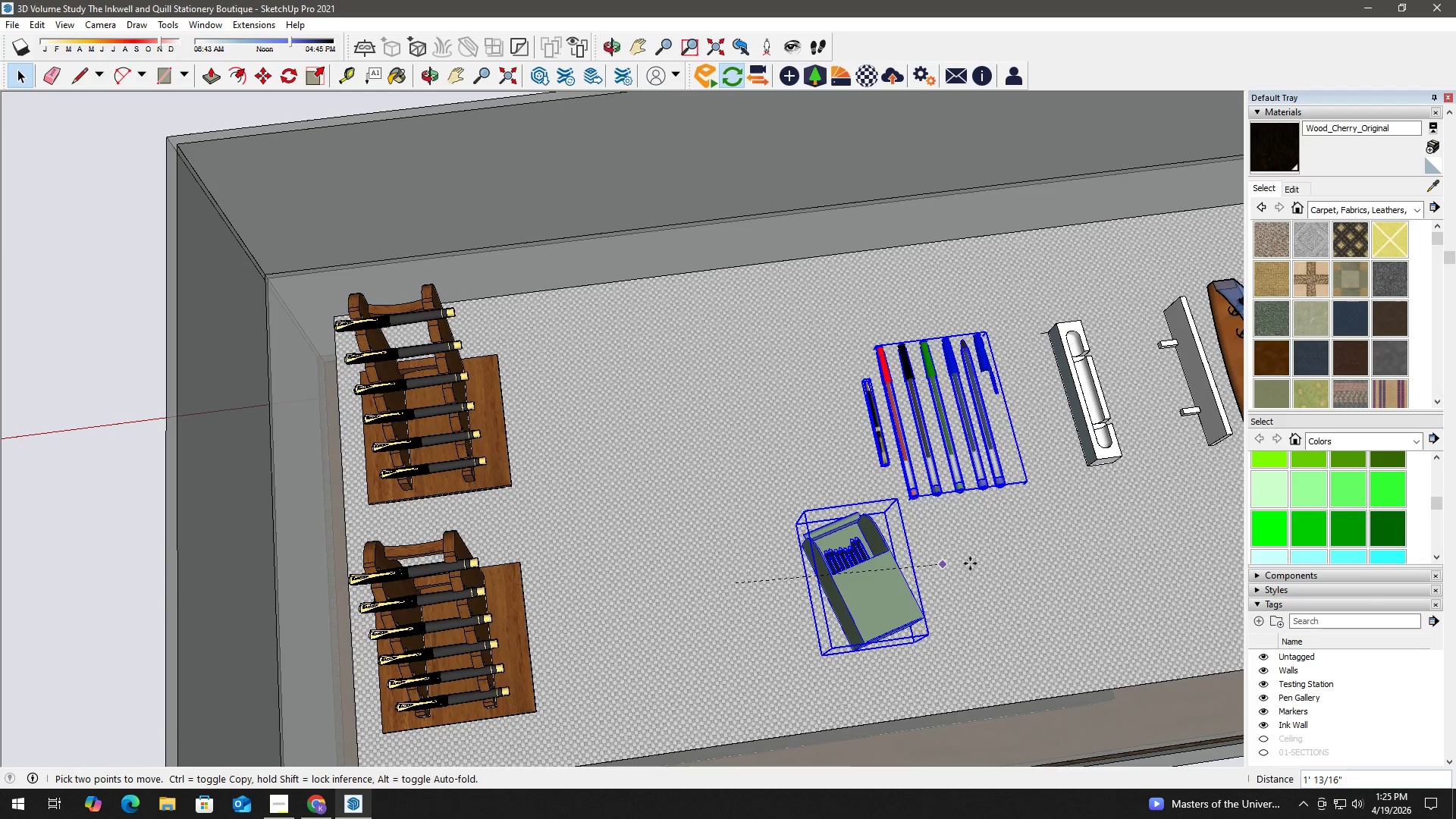 
left_click([974, 563])
 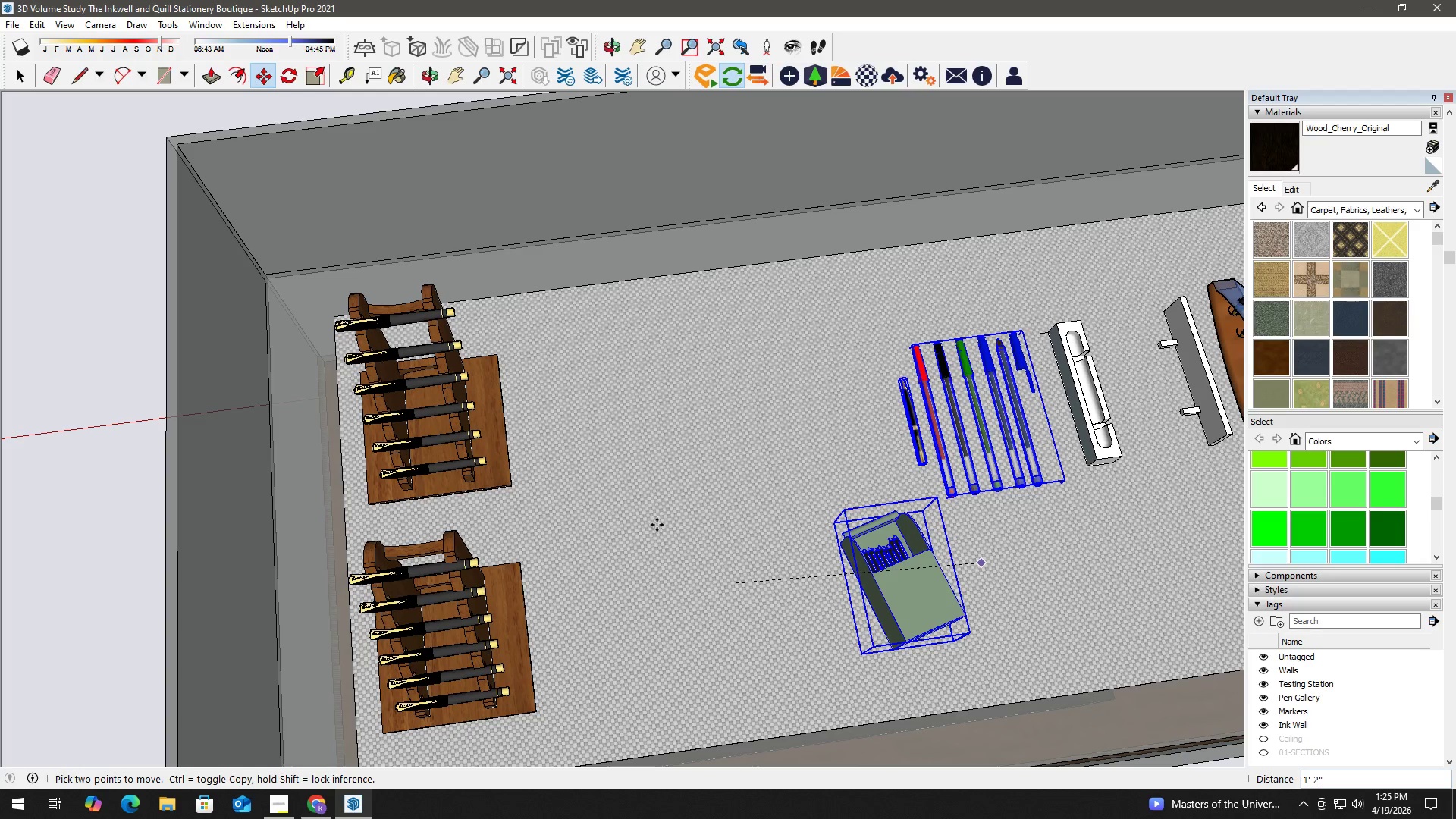 
key(Space)
 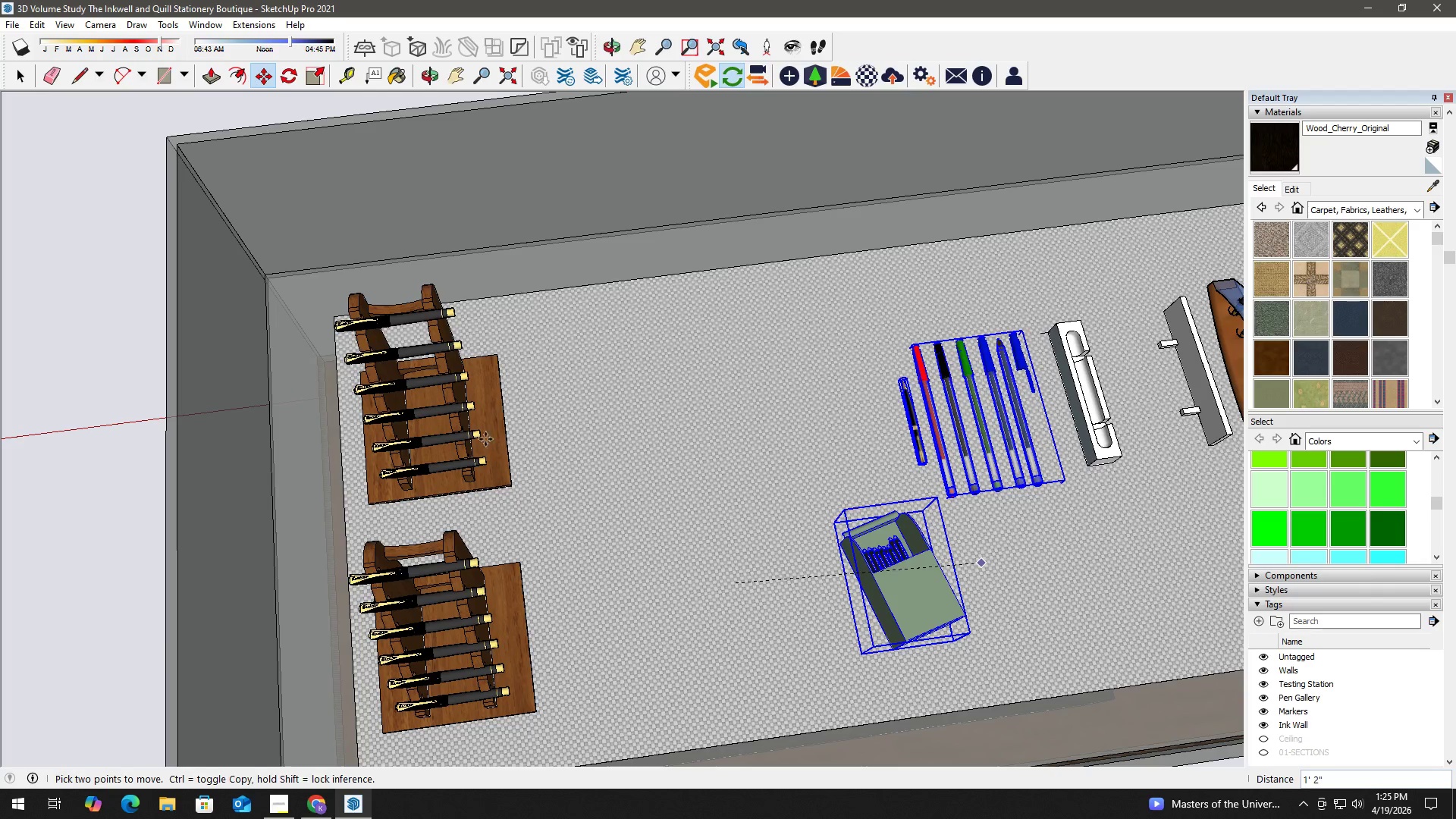 
left_click([484, 438])
 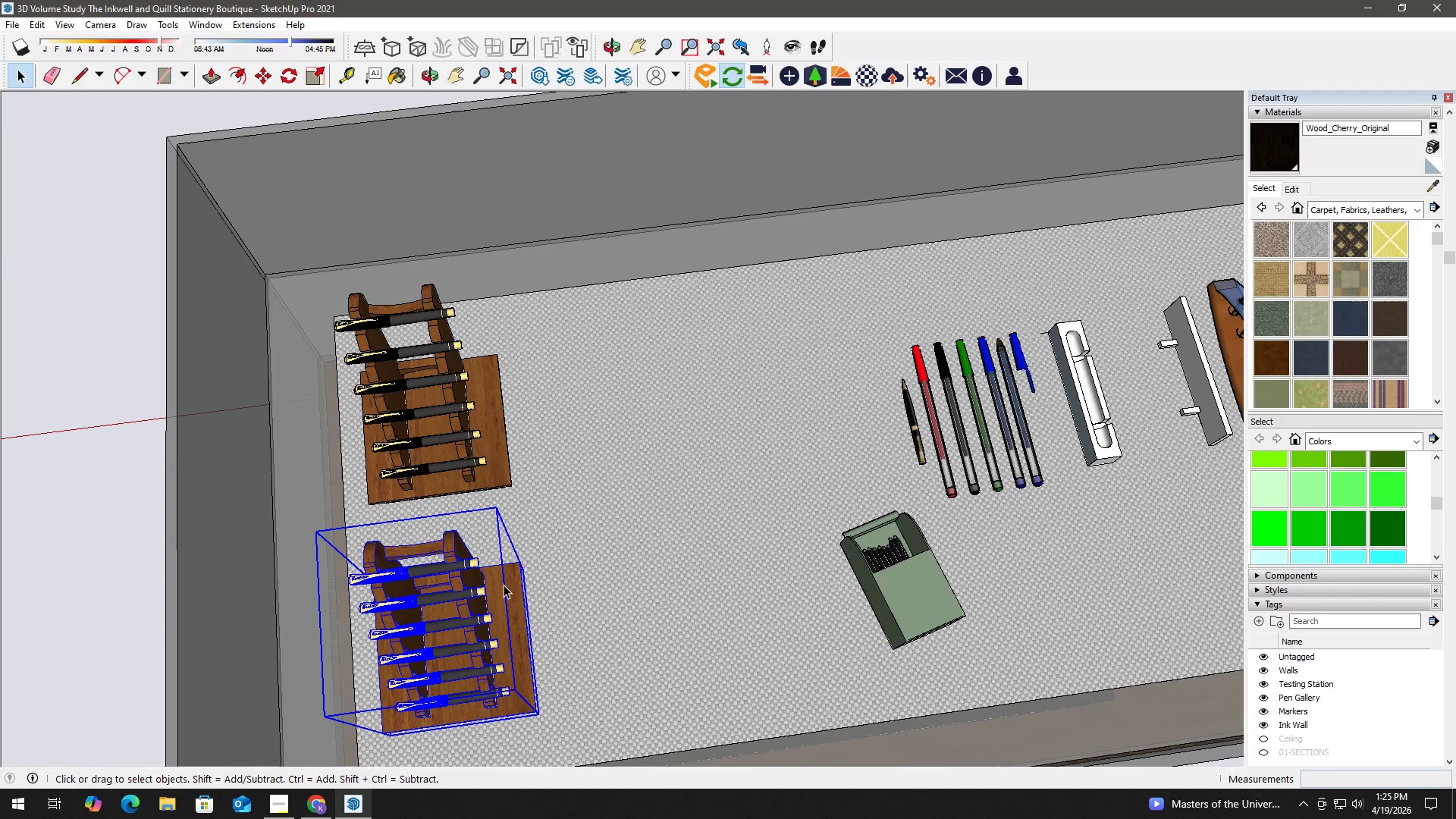 
hold_key(key=ControlLeft, duration=0.66)
left_click([491, 450])
 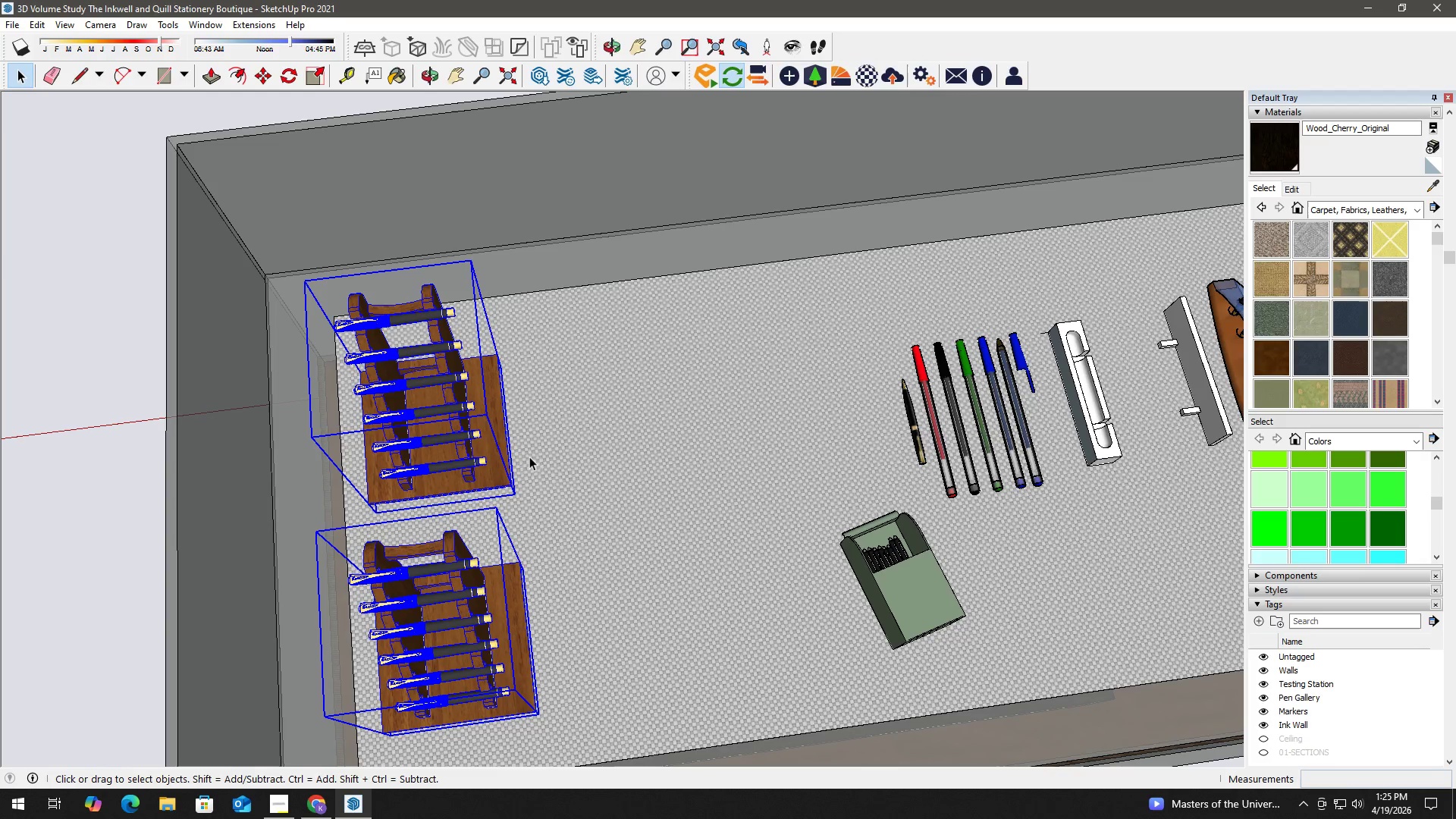 
key(M)
 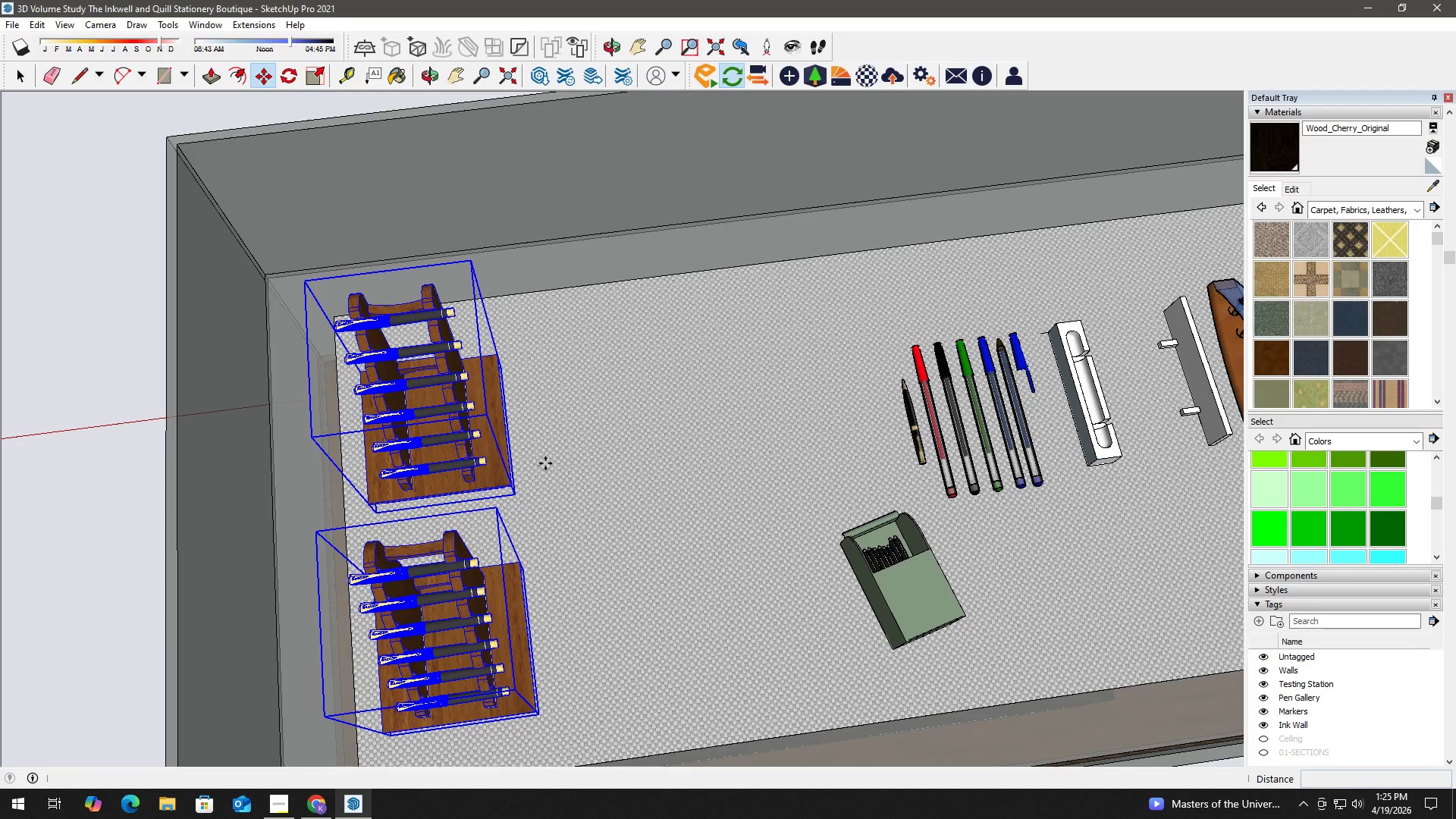 
left_click([545, 463])
 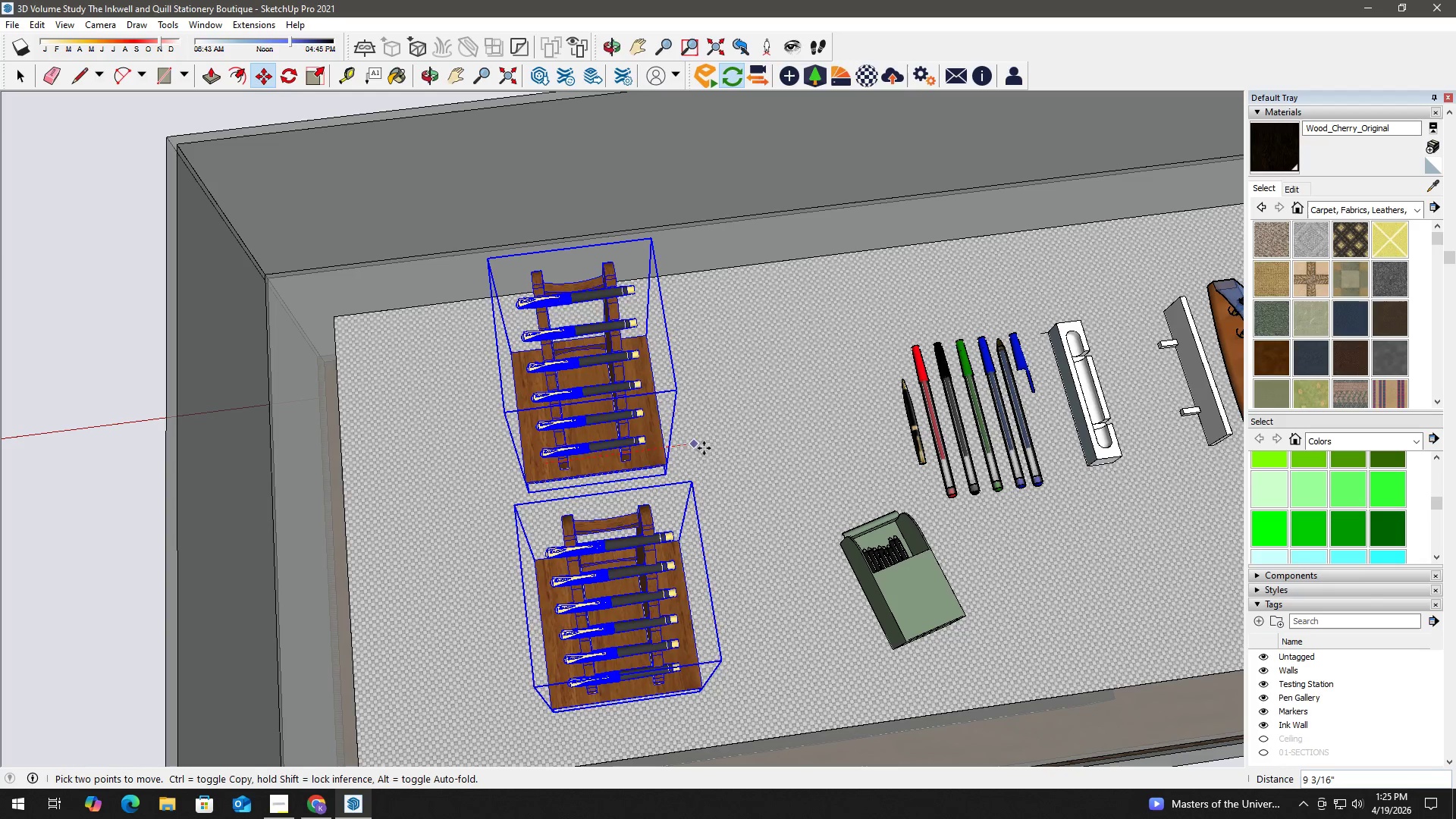 
key(Control+ControlLeft)
 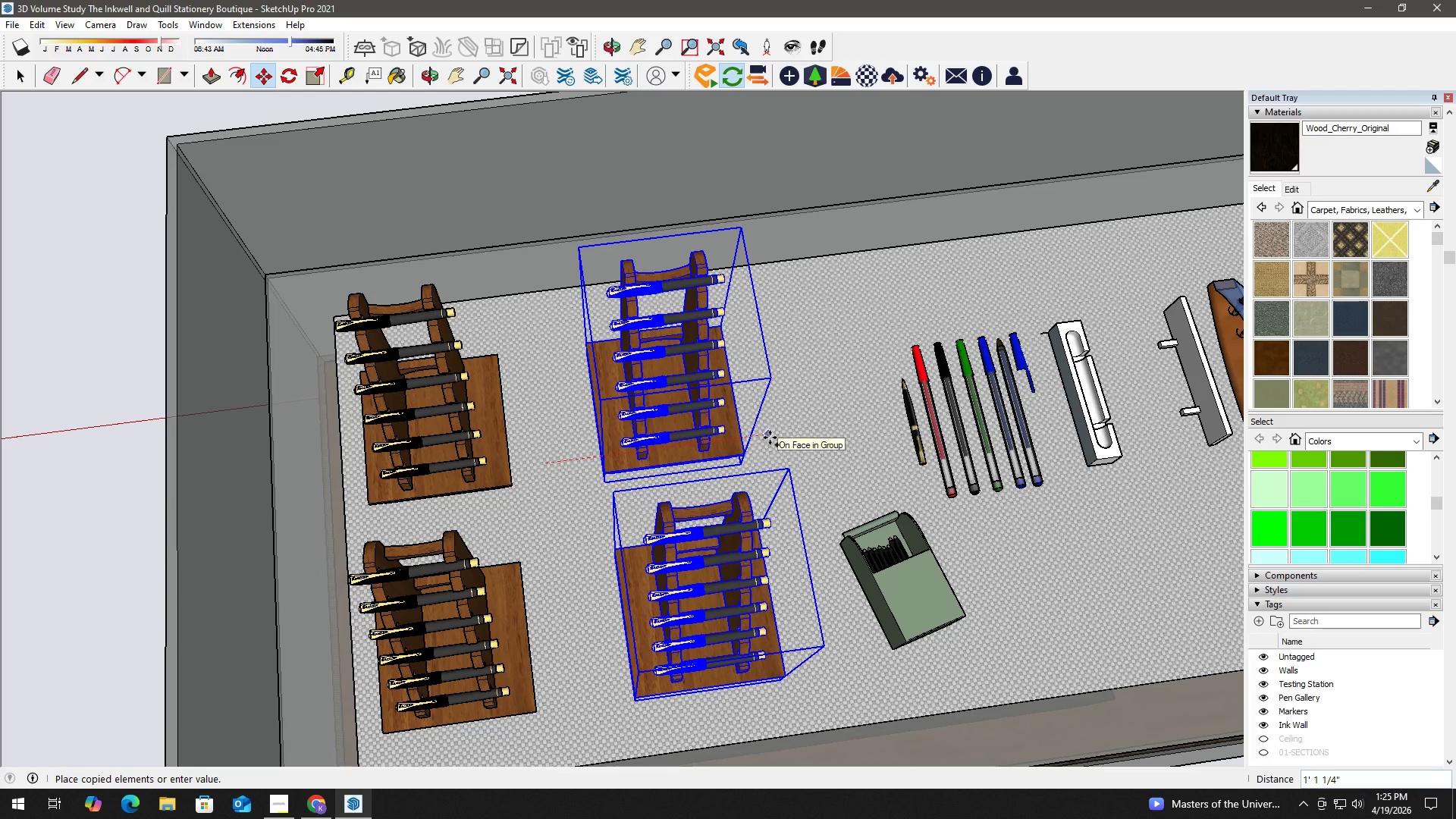 
left_click([770, 438])
 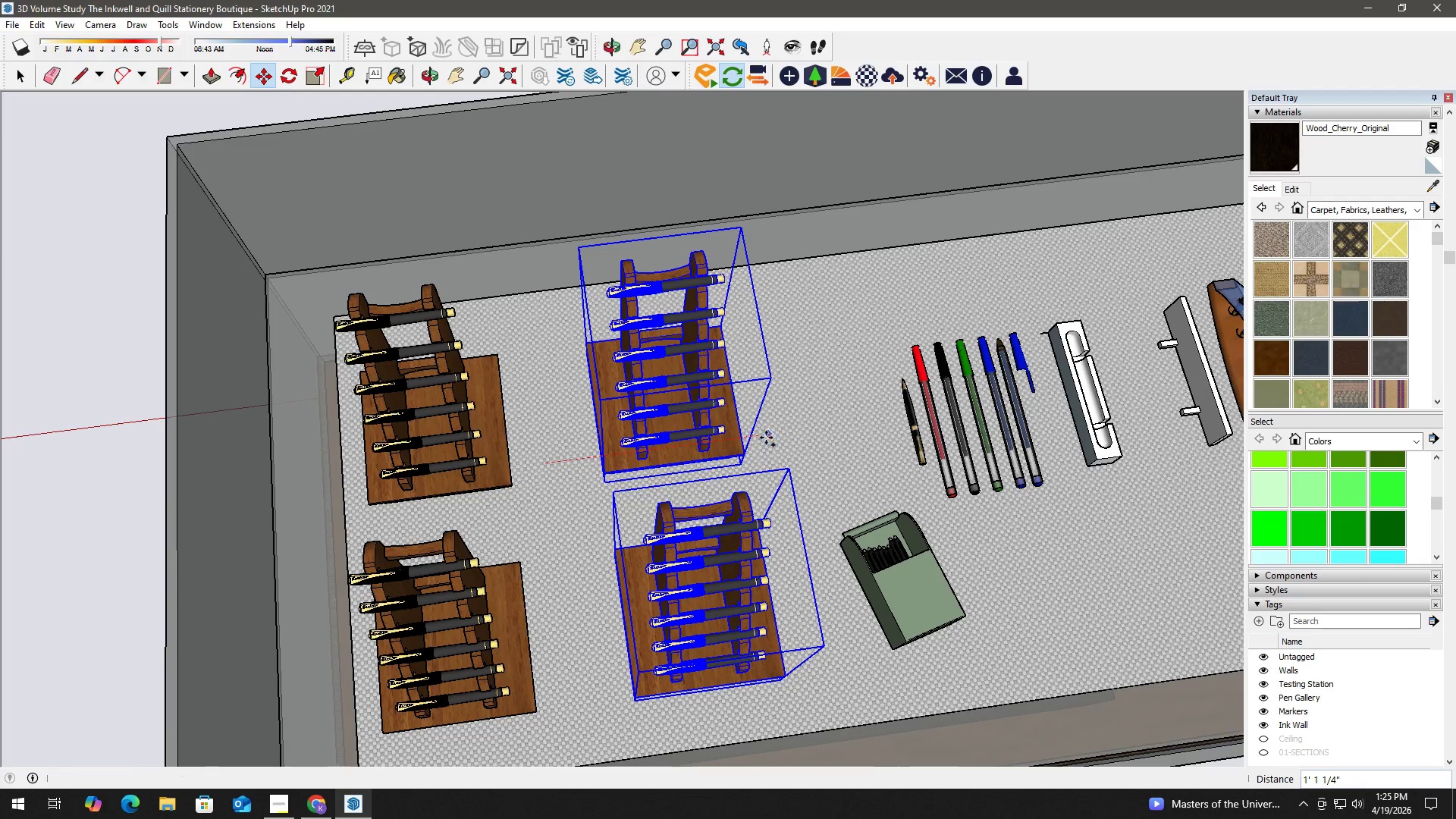 
key(Space)
 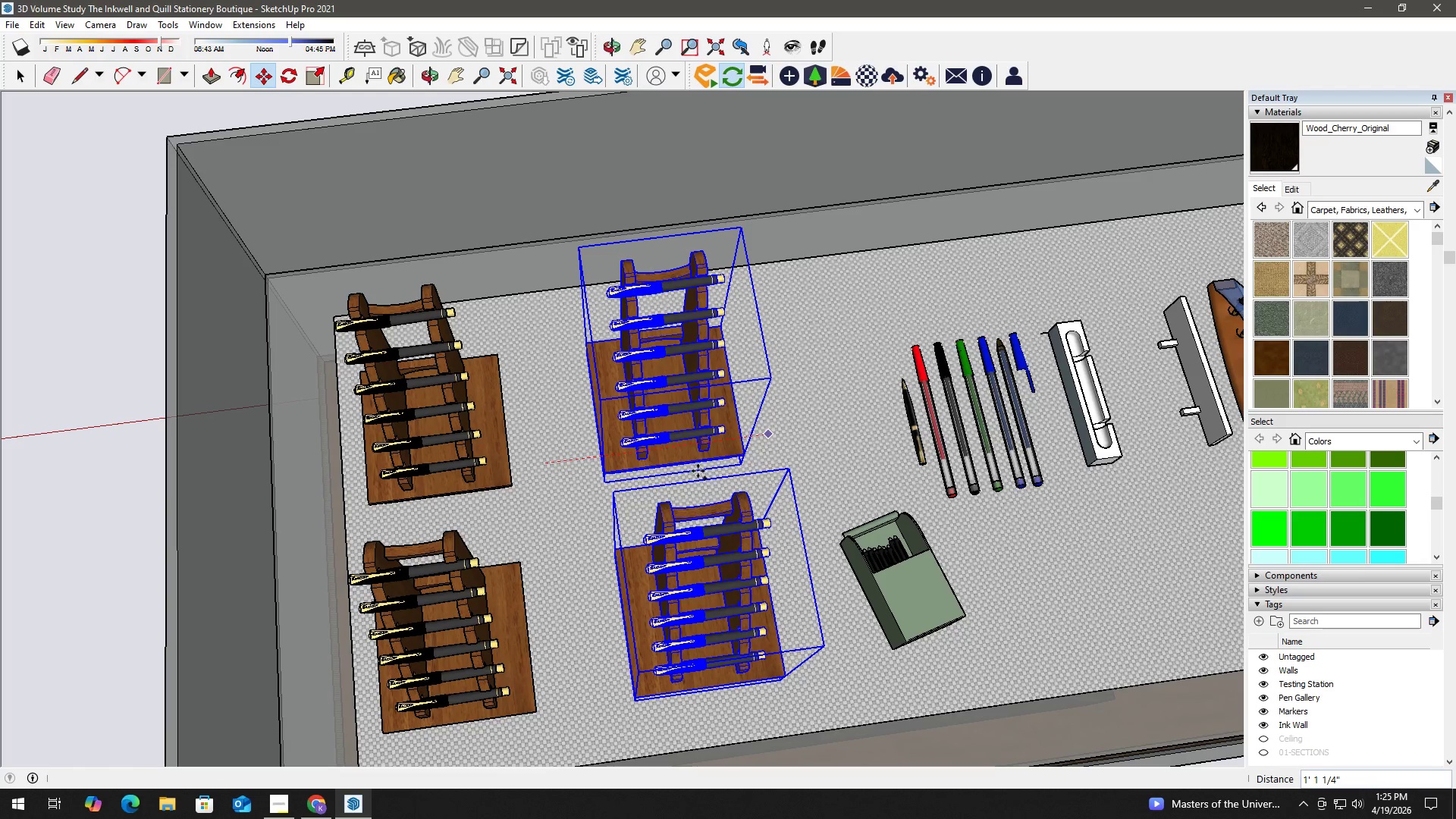 
scroll: coordinate [798, 346], scroll_direction: down, amount: 16.0
 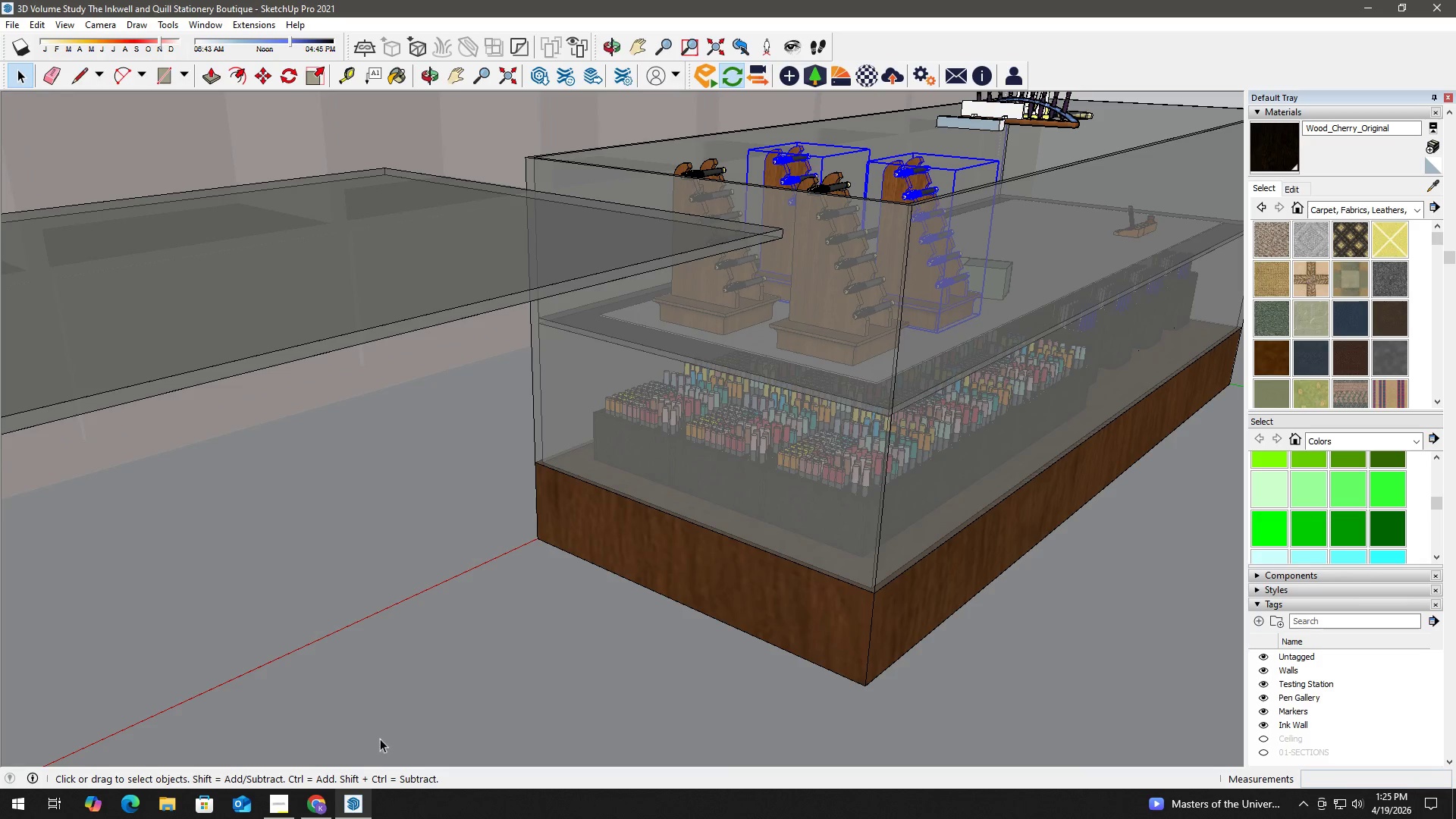 
left_click([286, 806])